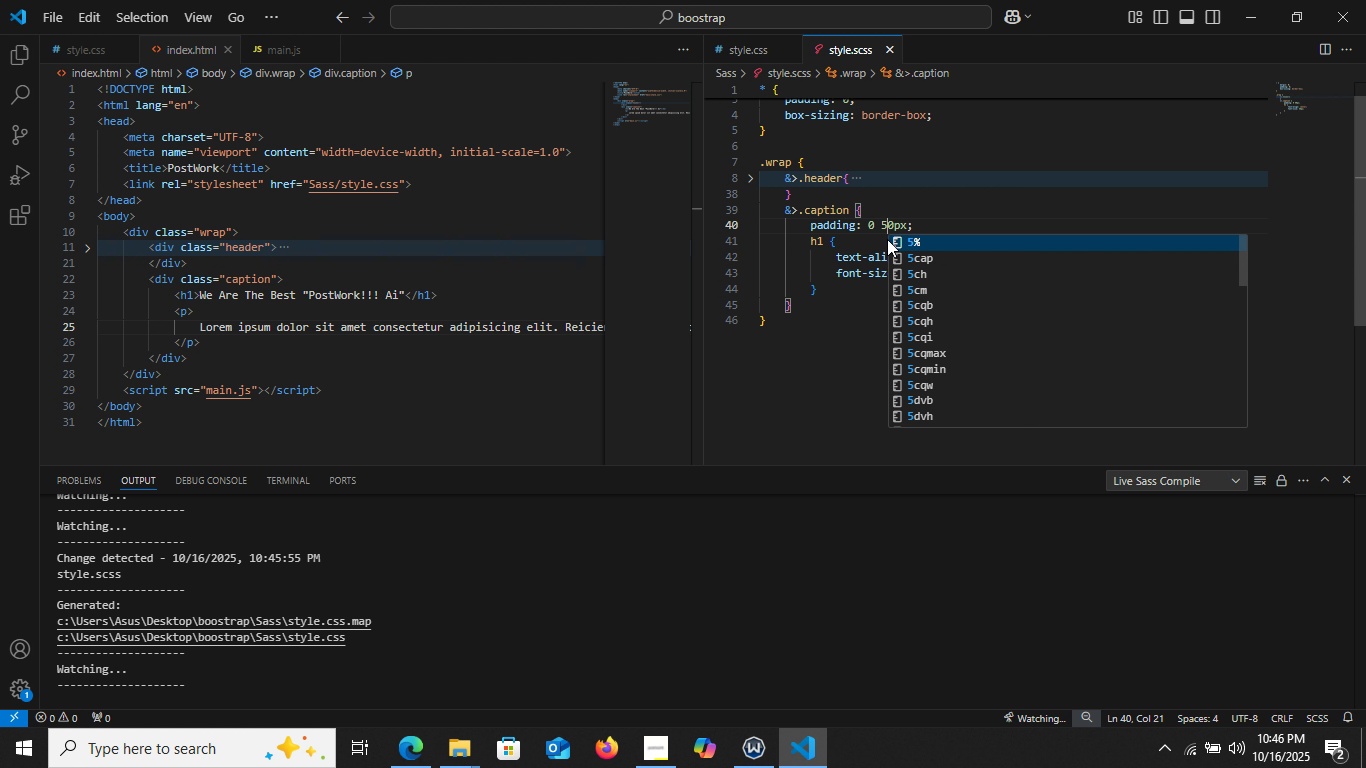 
key(5)
 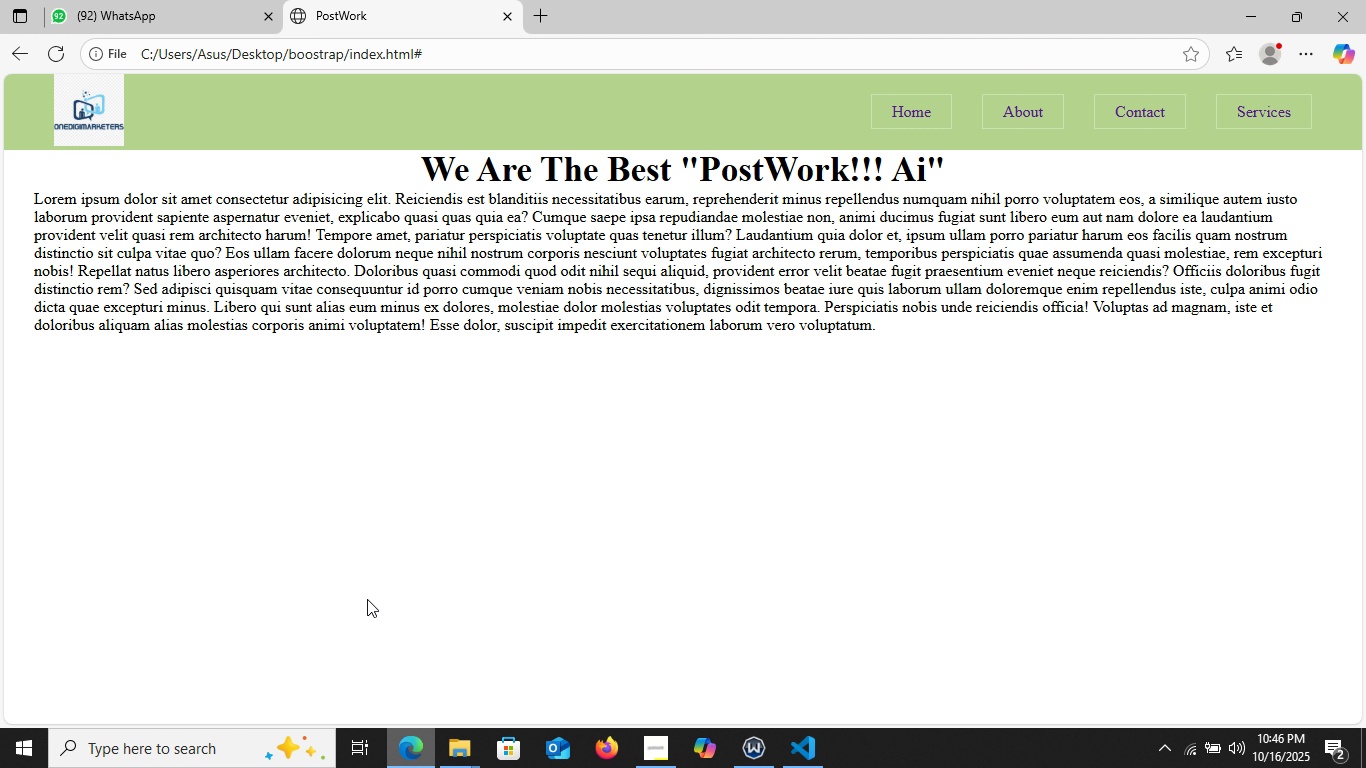 
left_click([419, 748])
 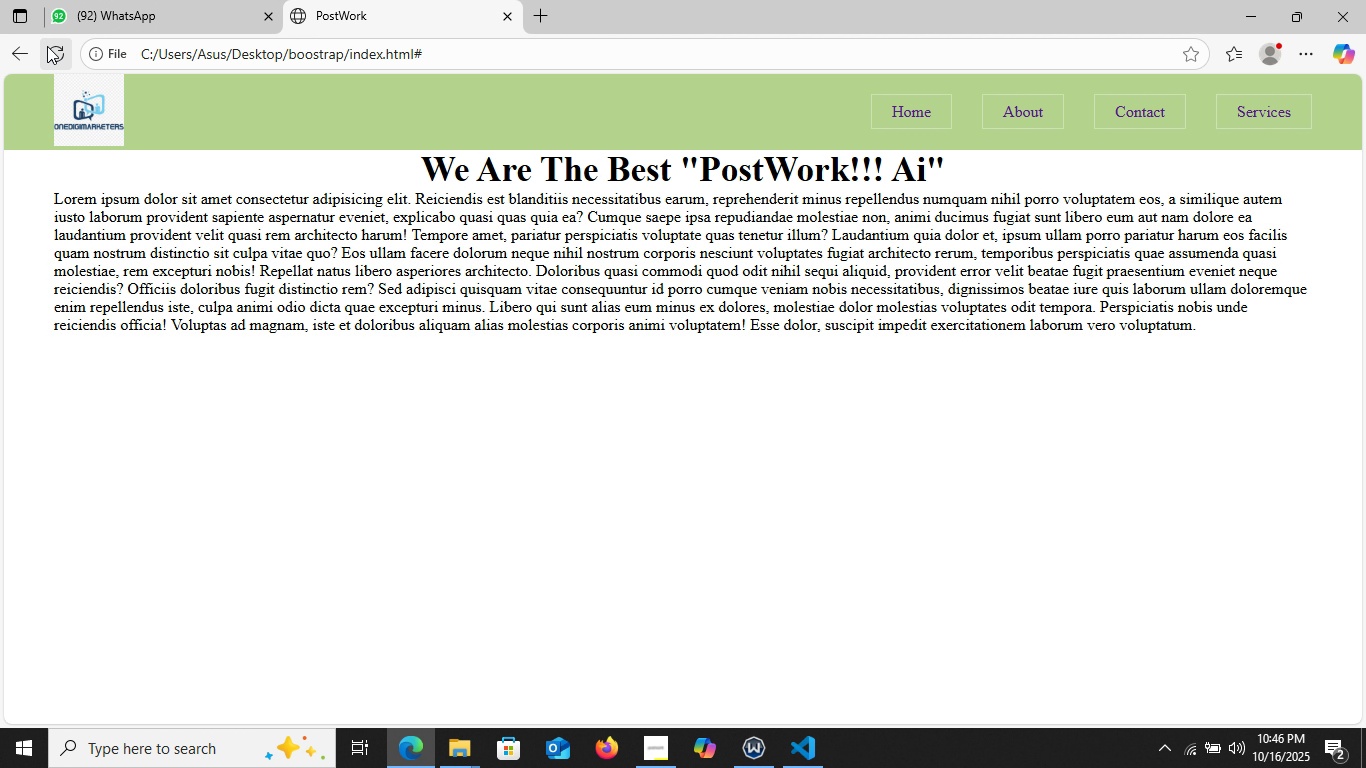 
left_click([45, 46])
 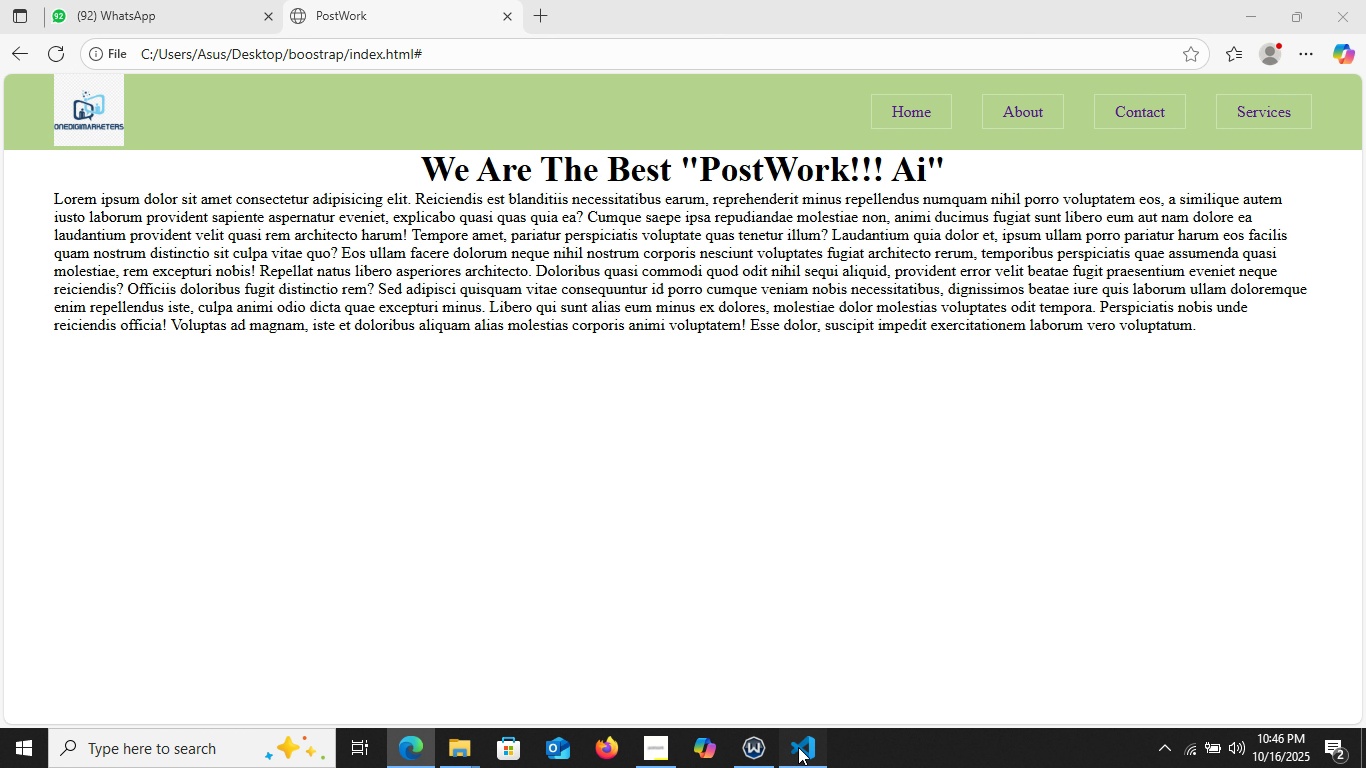 
left_click([798, 747])
 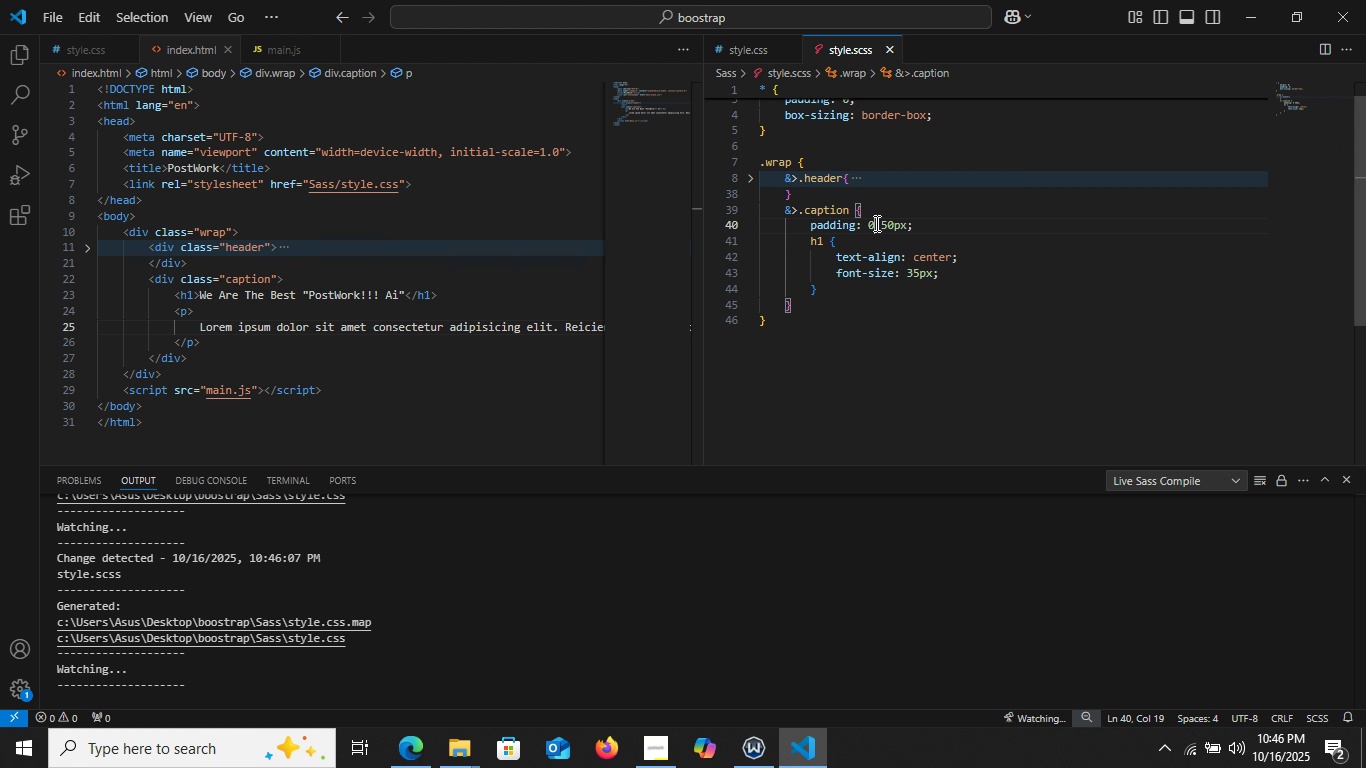 
left_click([875, 223])
 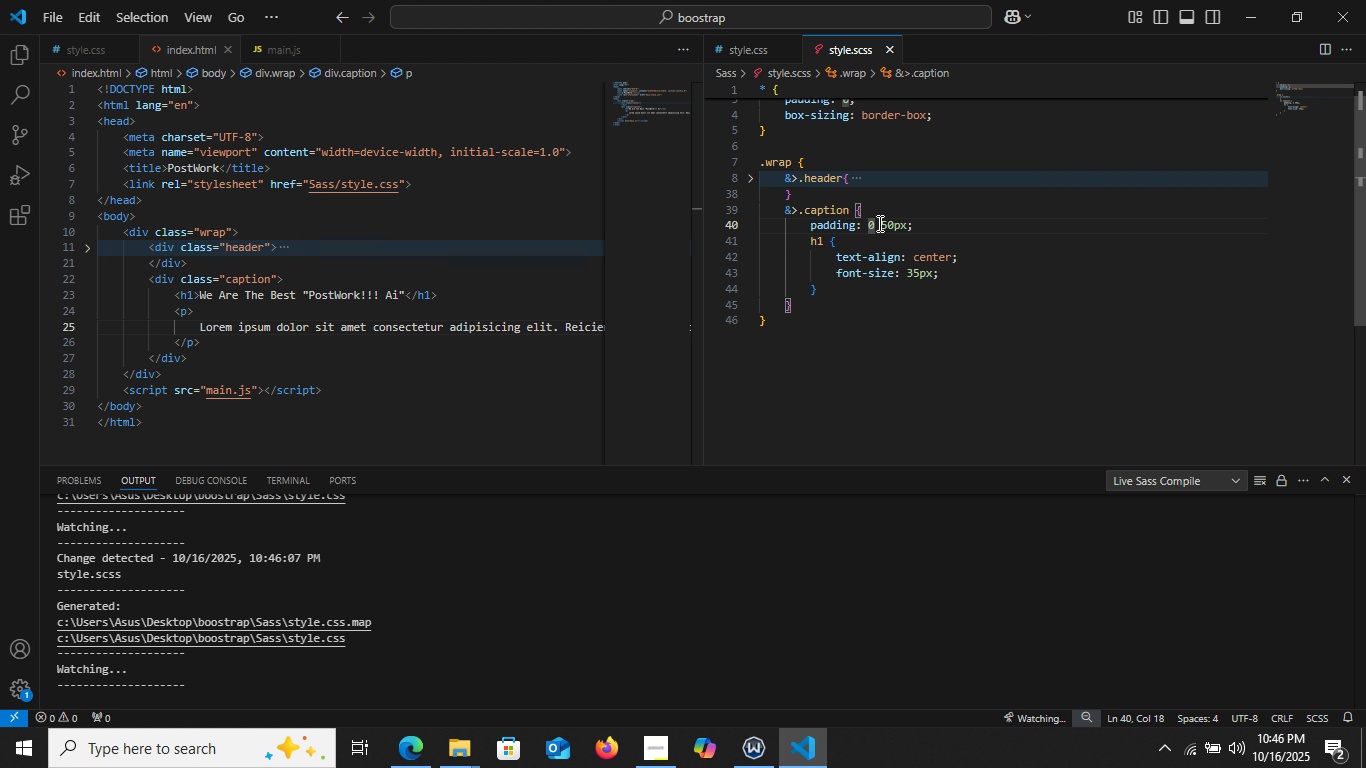 
key(ArrowLeft)
 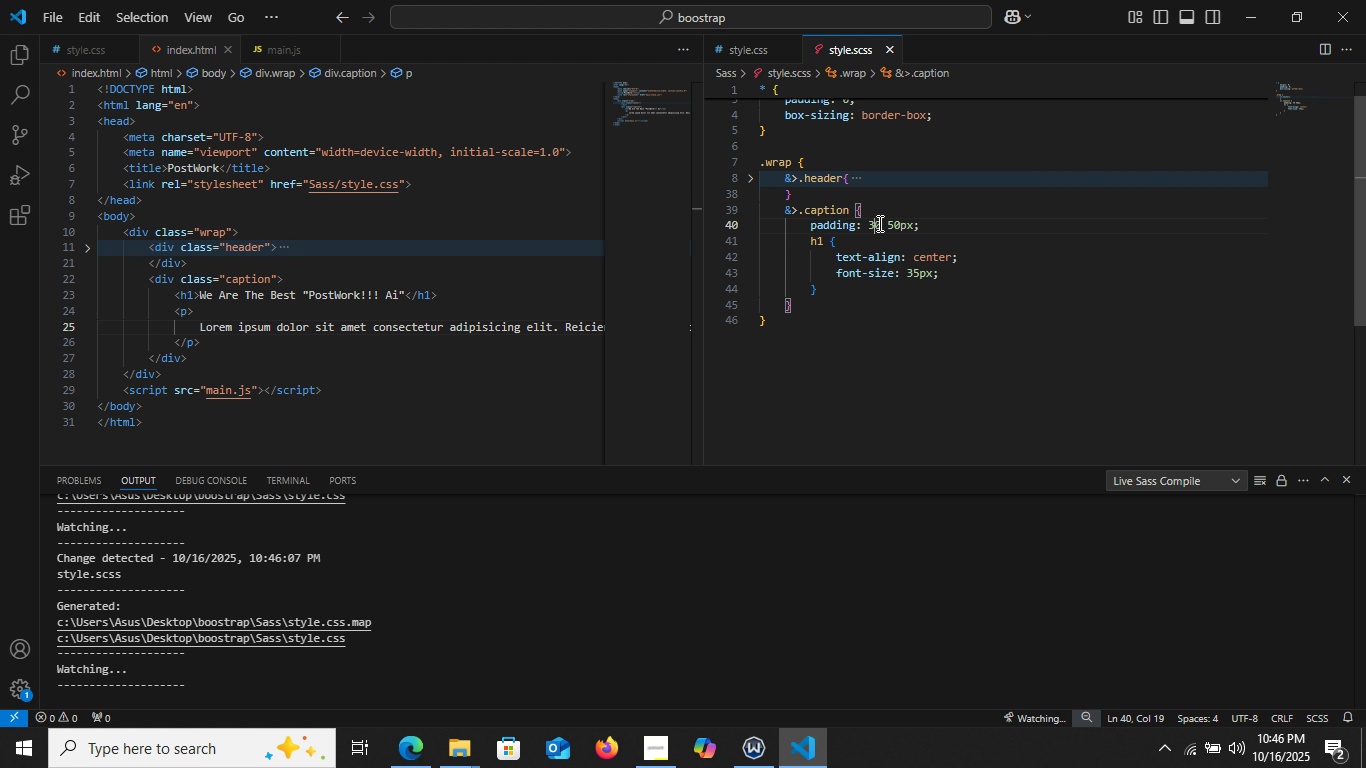 
key(3)
 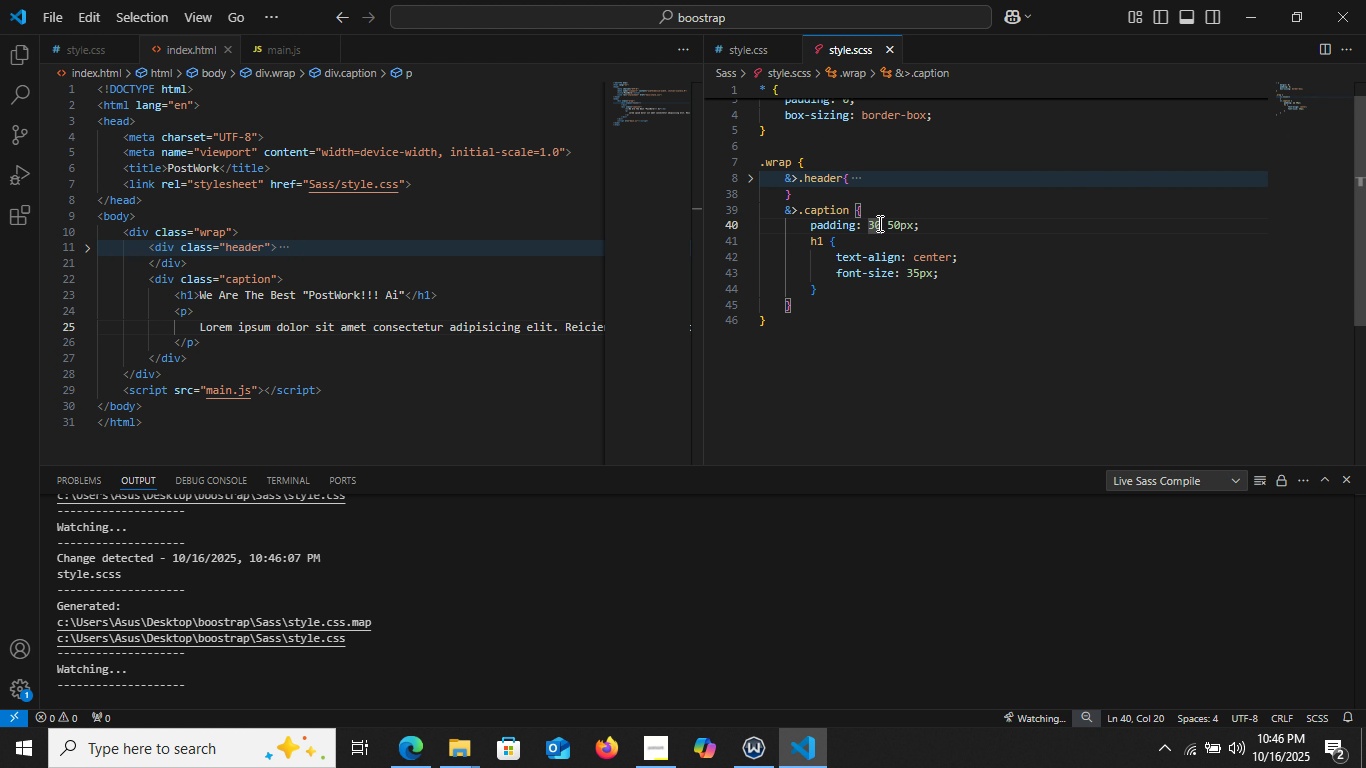 
key(ArrowRight)
 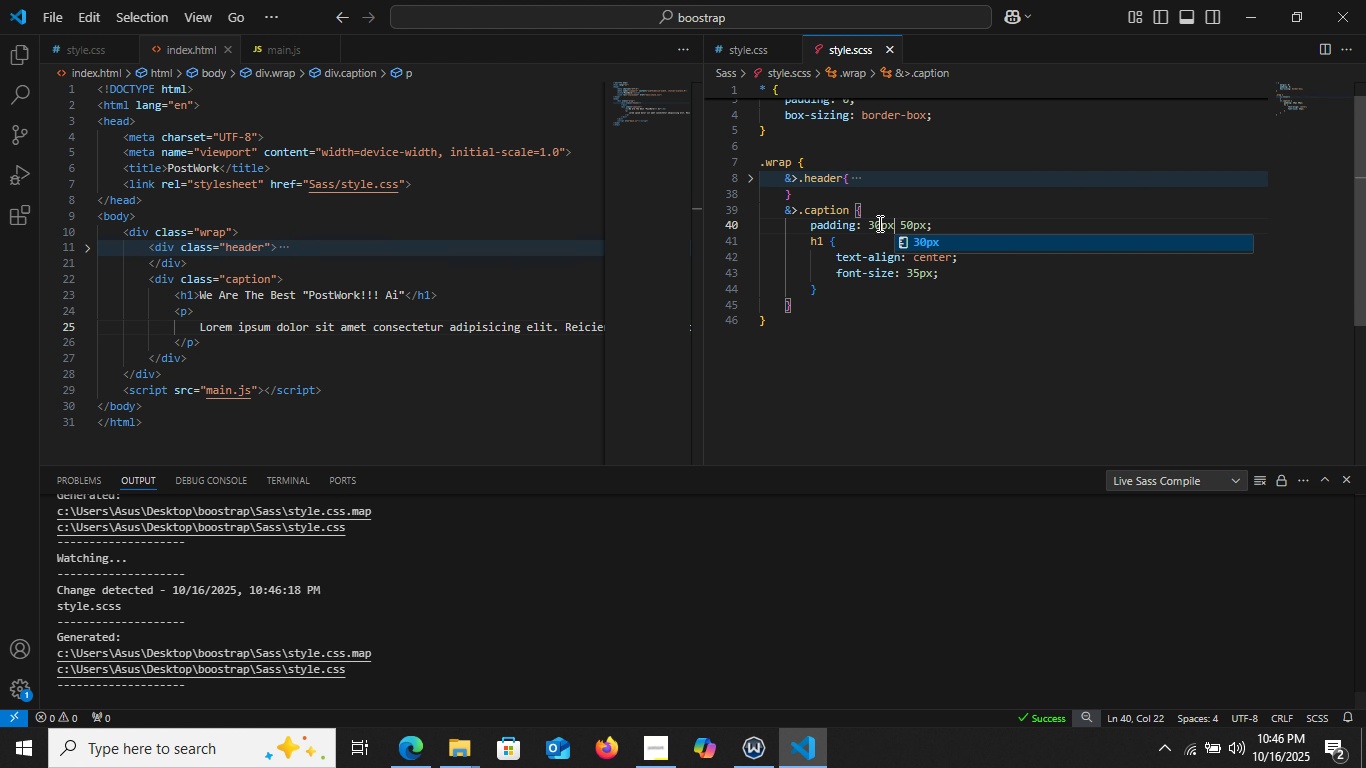 
type(px)
 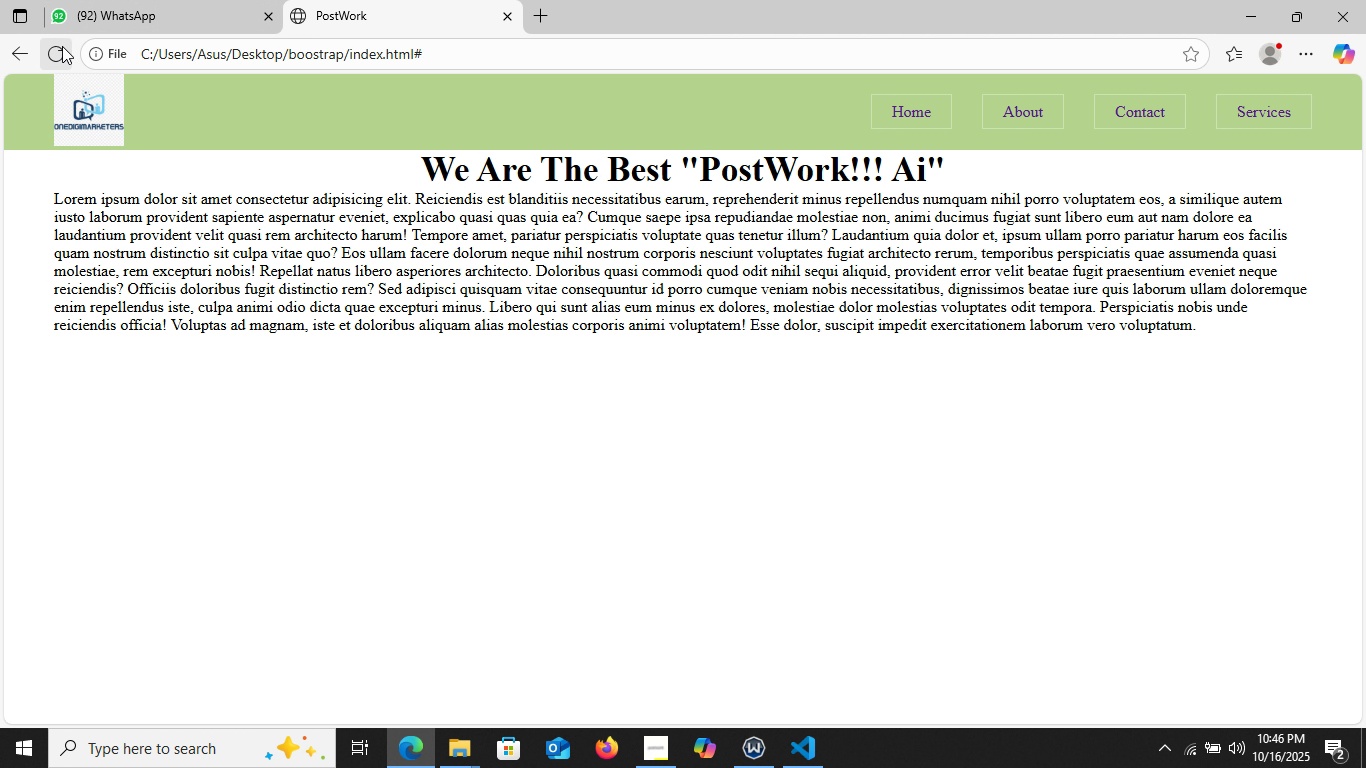 
left_click([62, 47])
 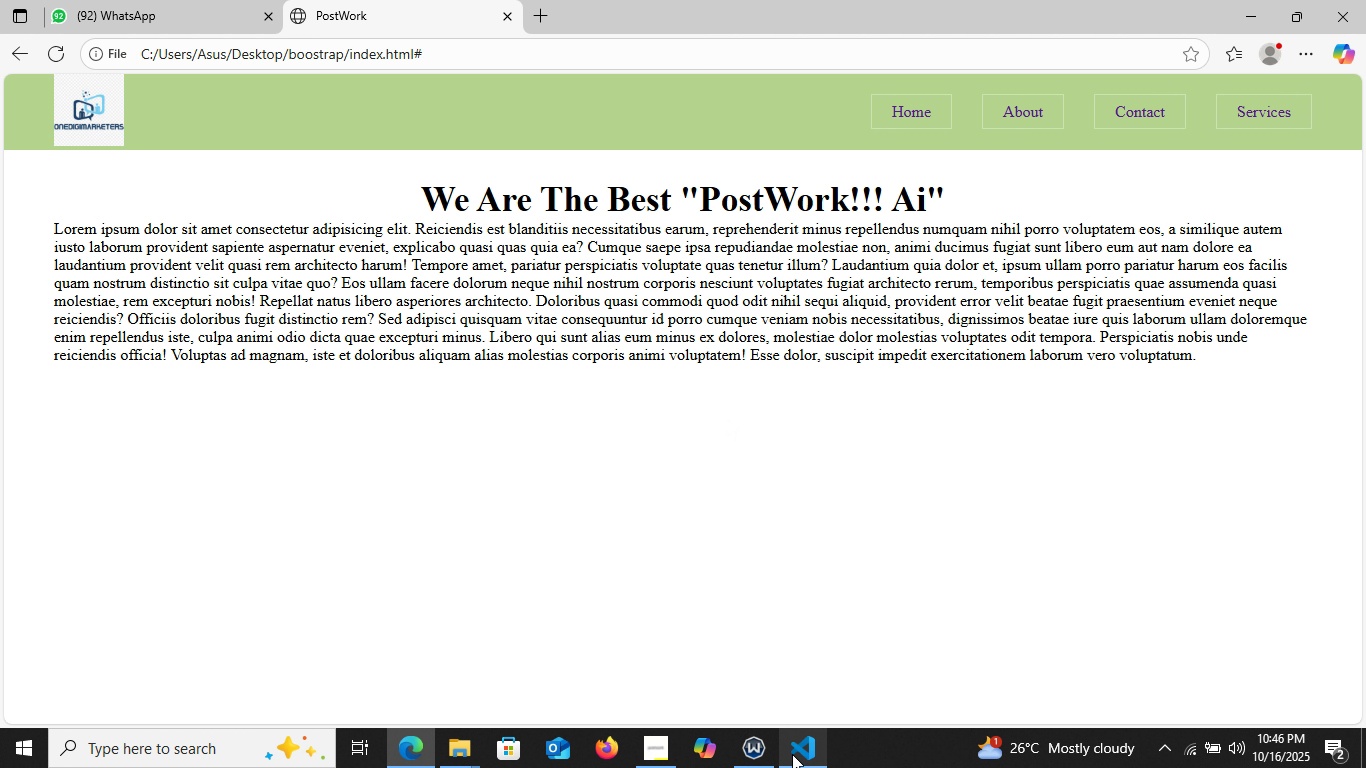 
wait(7.29)
 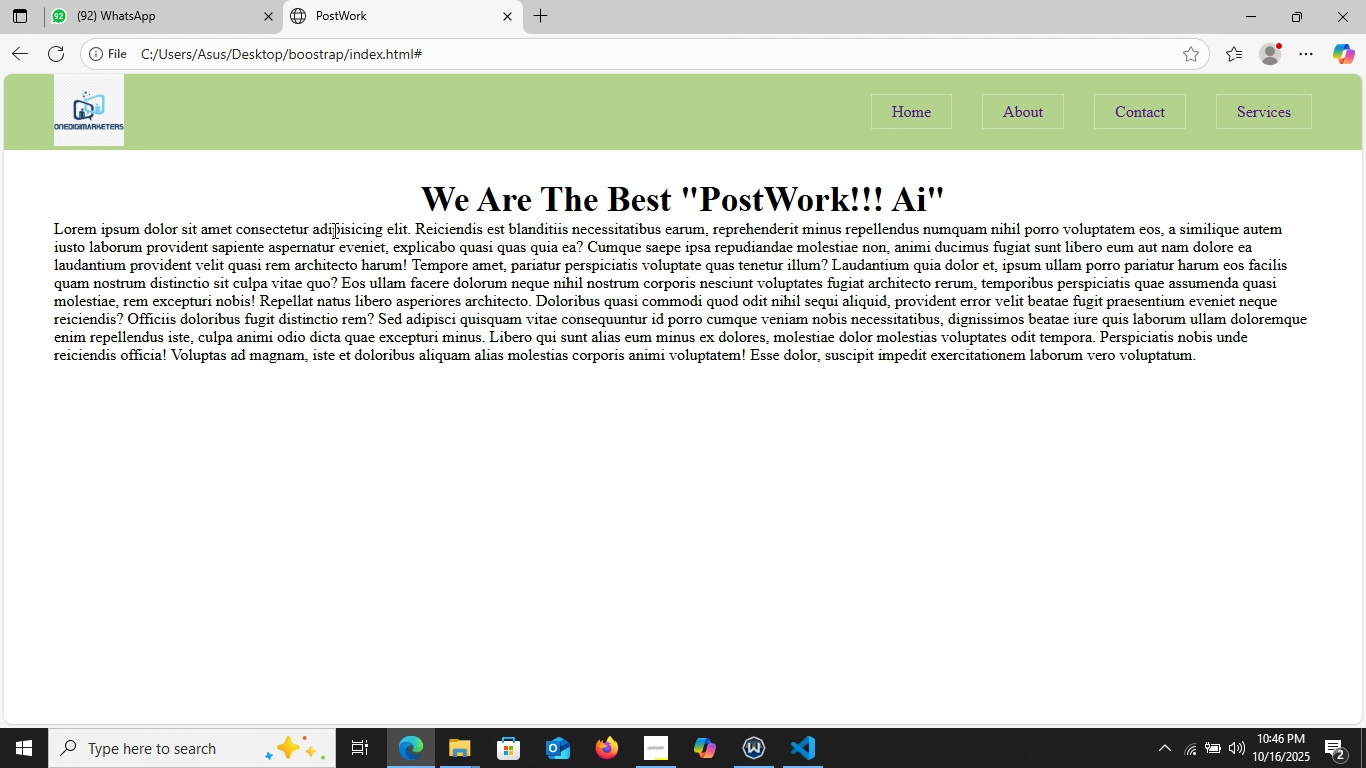 
left_click([792, 754])
 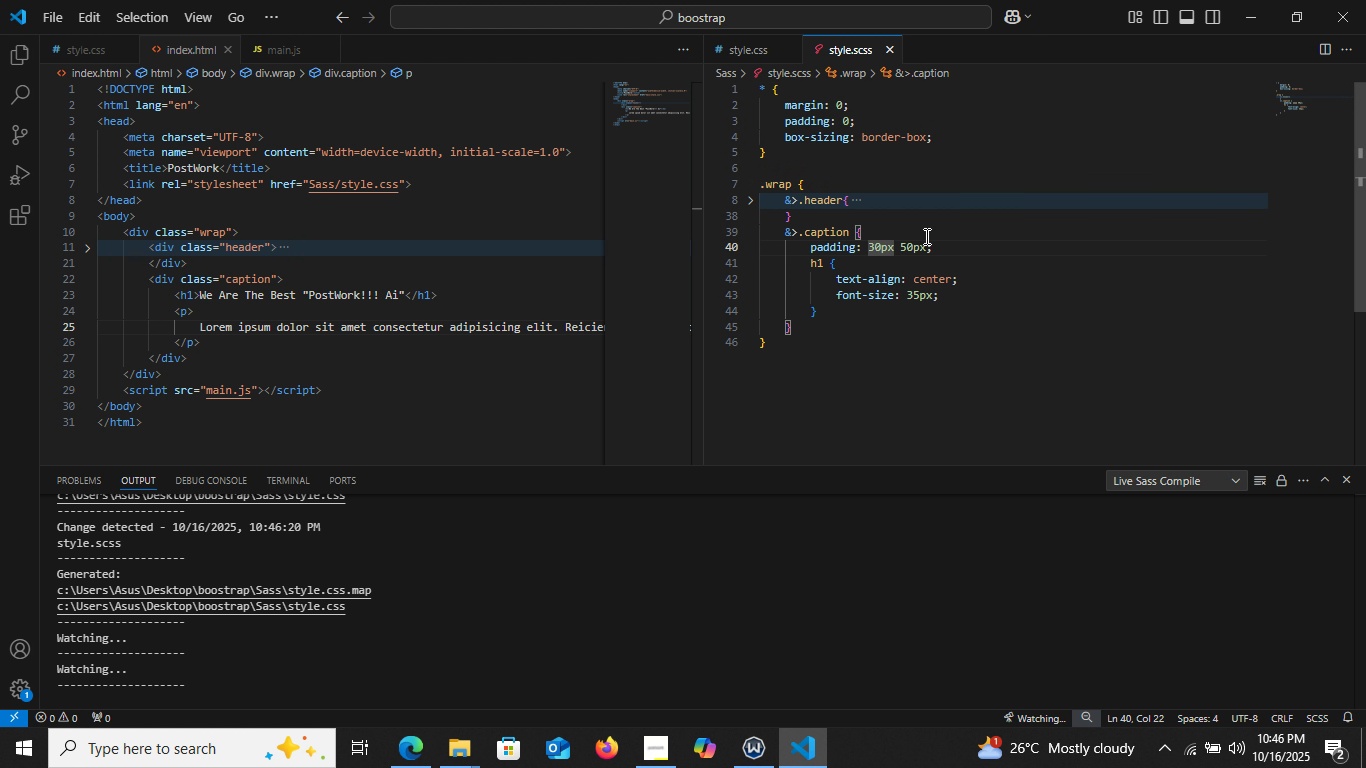 
scroll: coordinate [925, 236], scroll_direction: up, amount: 6.0
 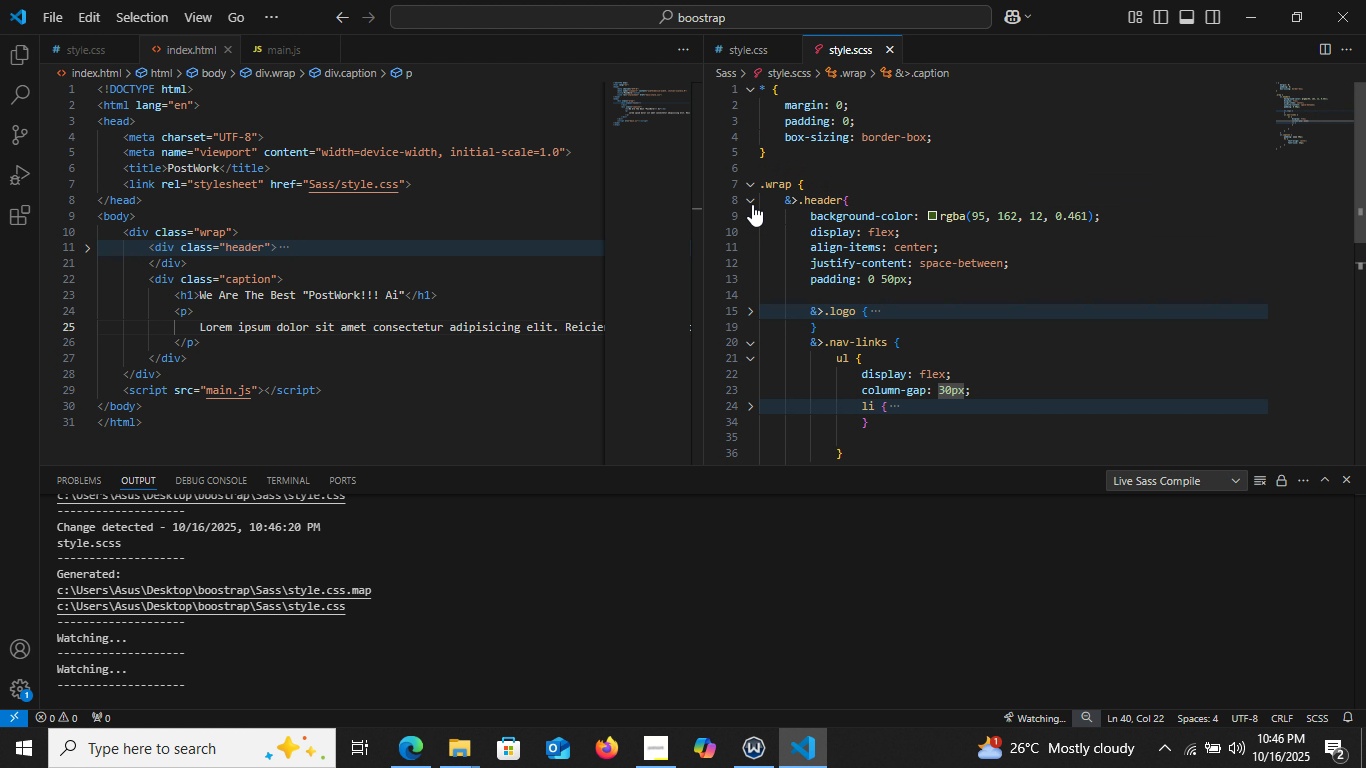 
left_click([747, 202])
 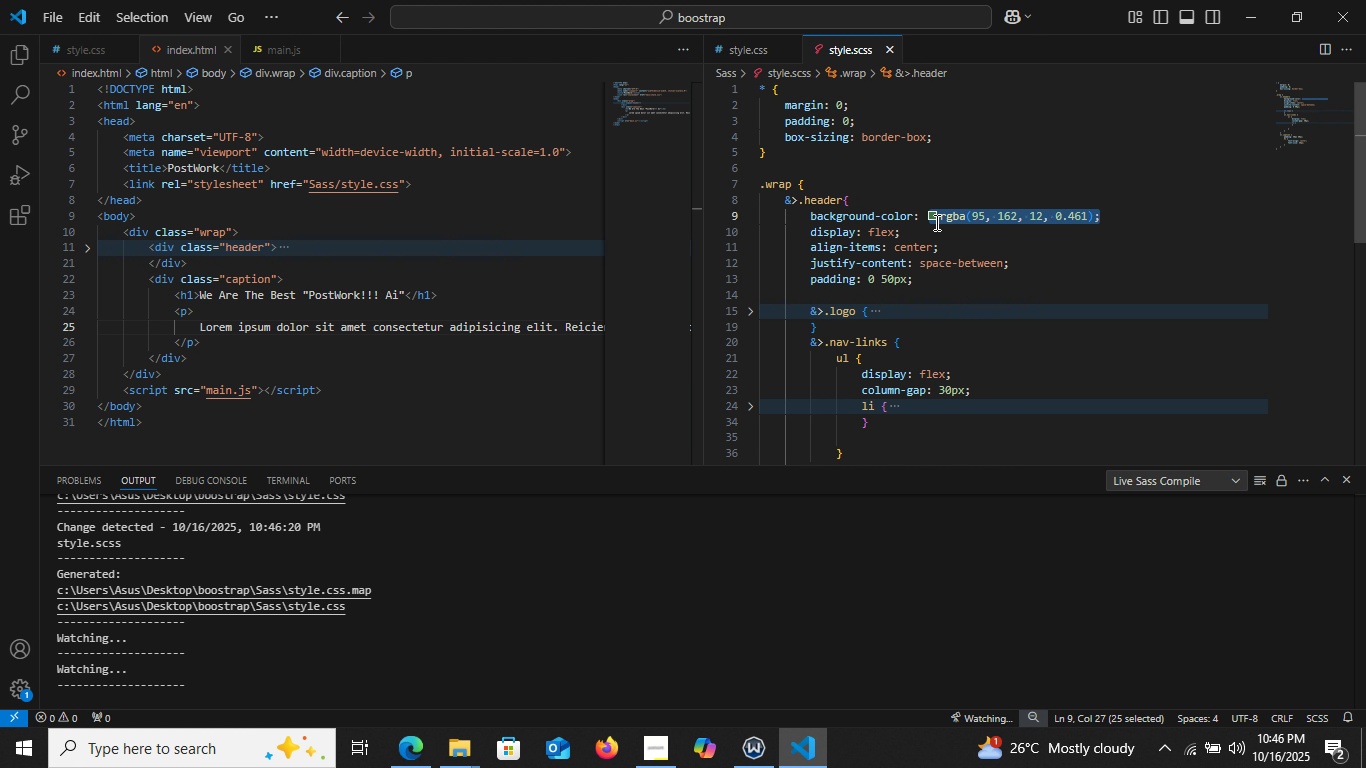 
wait(5.46)
 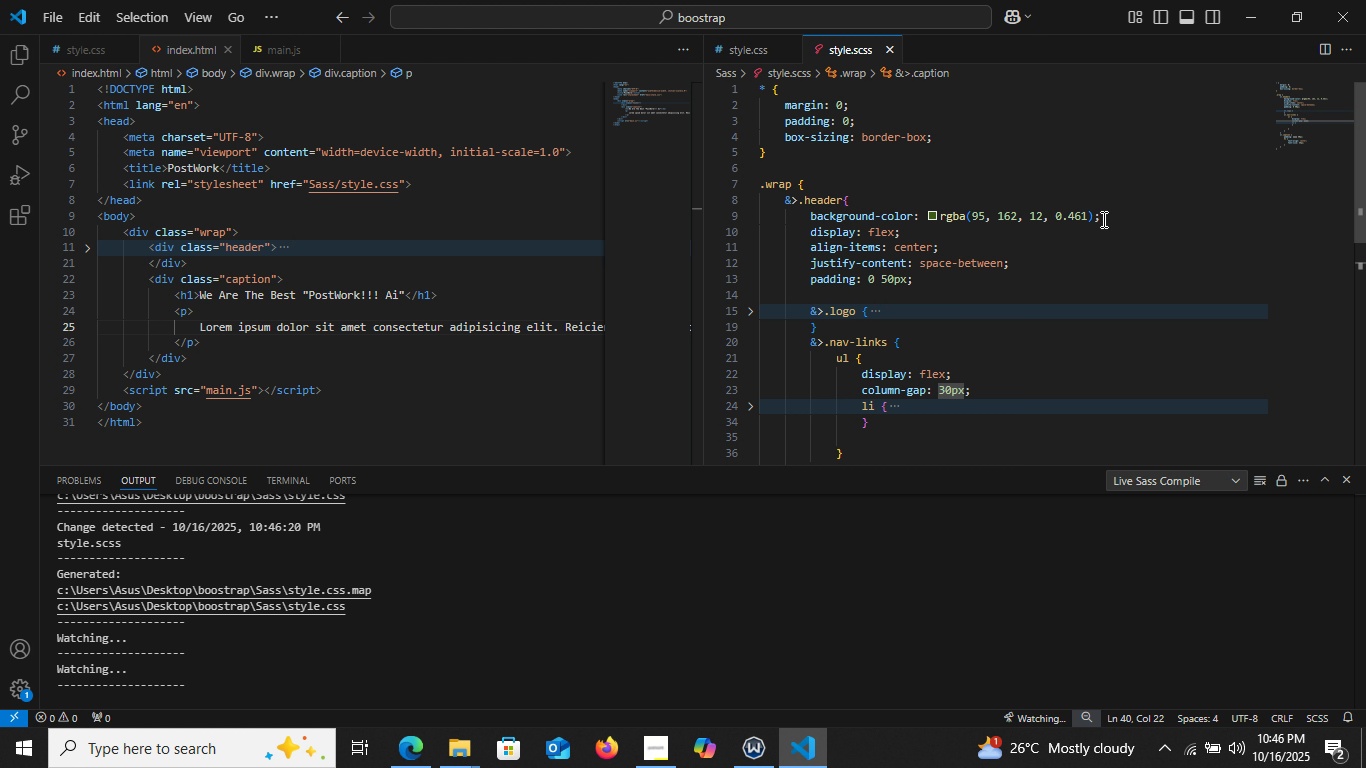 
key(Control+C)
 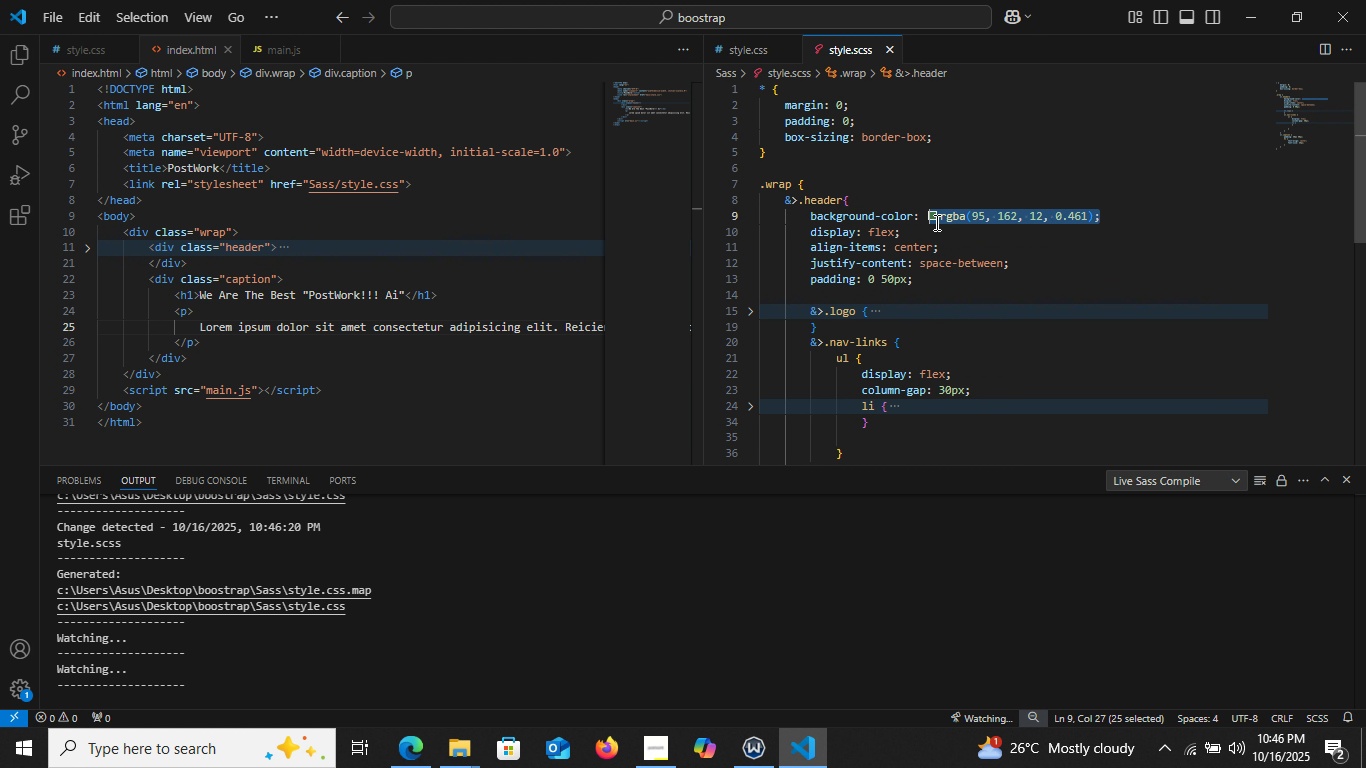 
key(Control+C)
 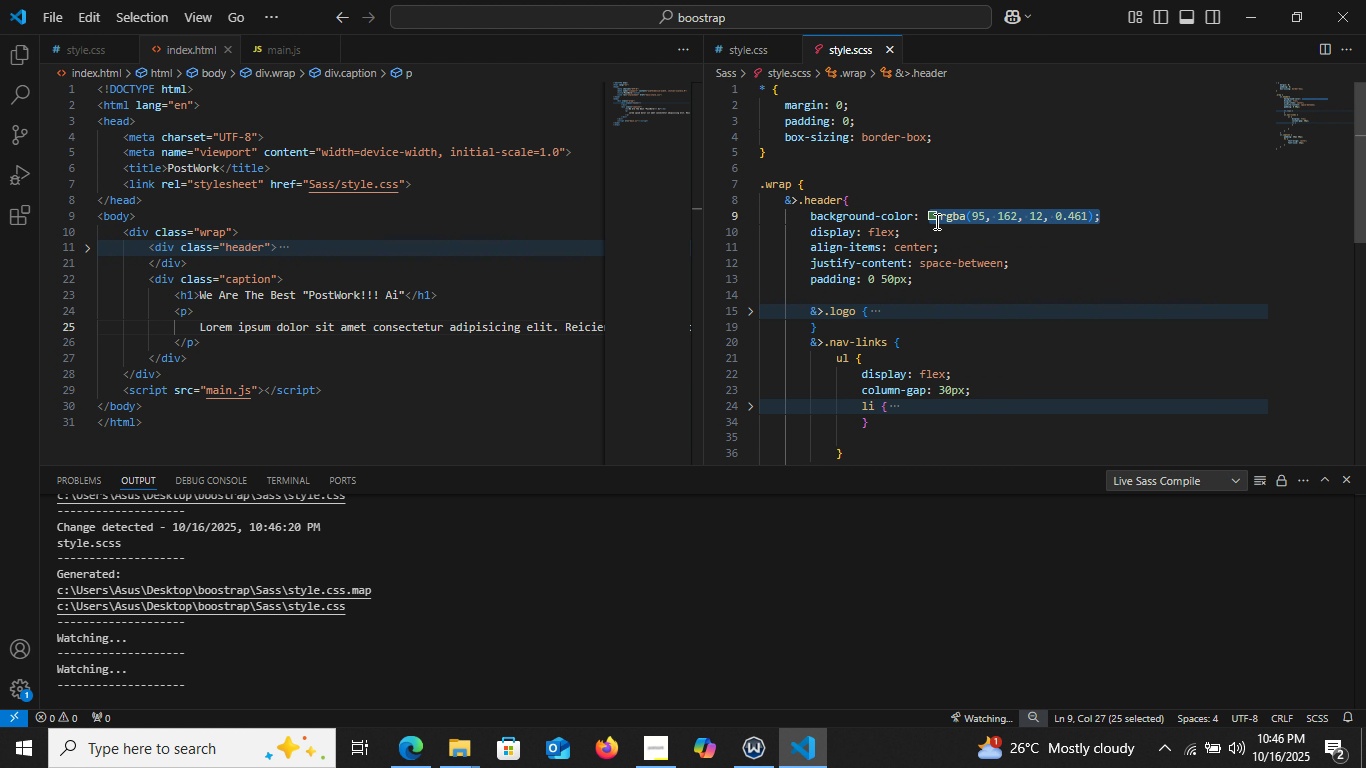 
key(Control+C)
 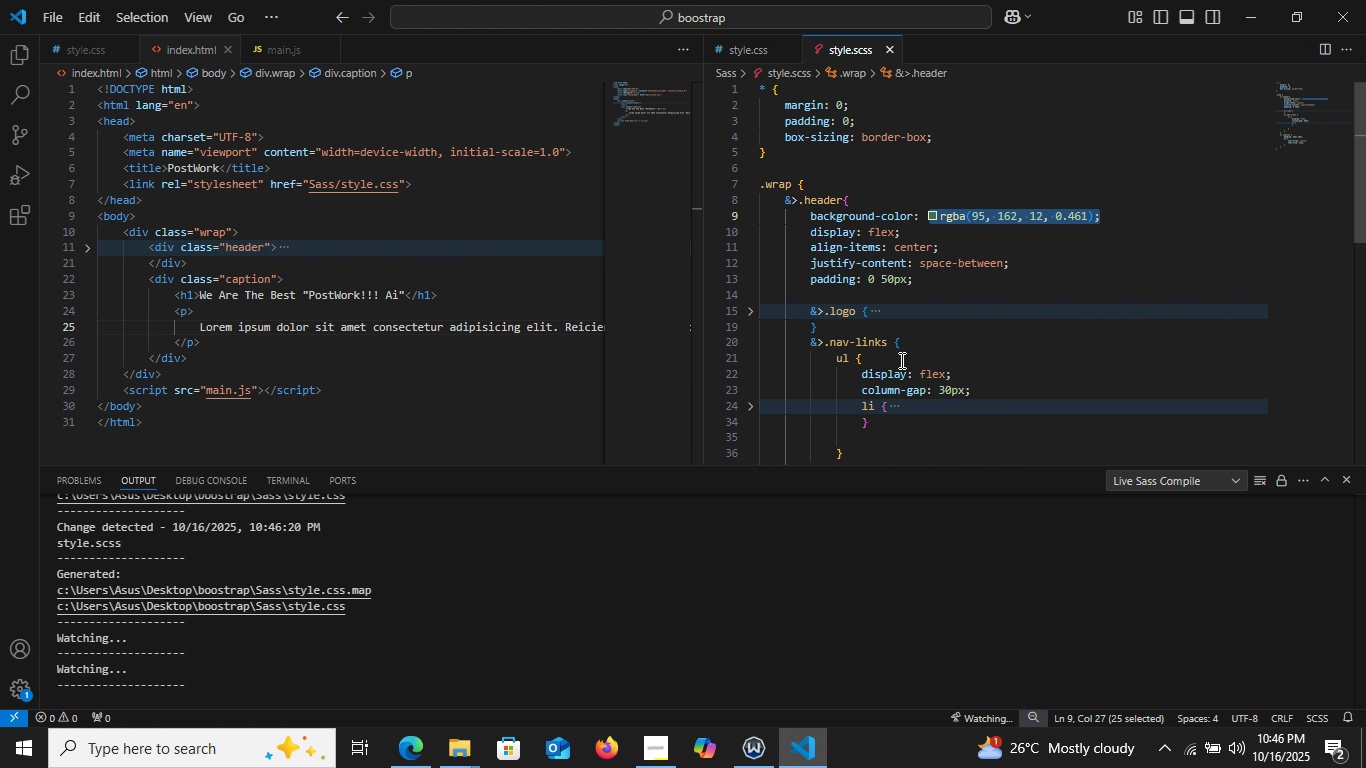 
scroll: coordinate [900, 367], scroll_direction: down, amount: 4.0
 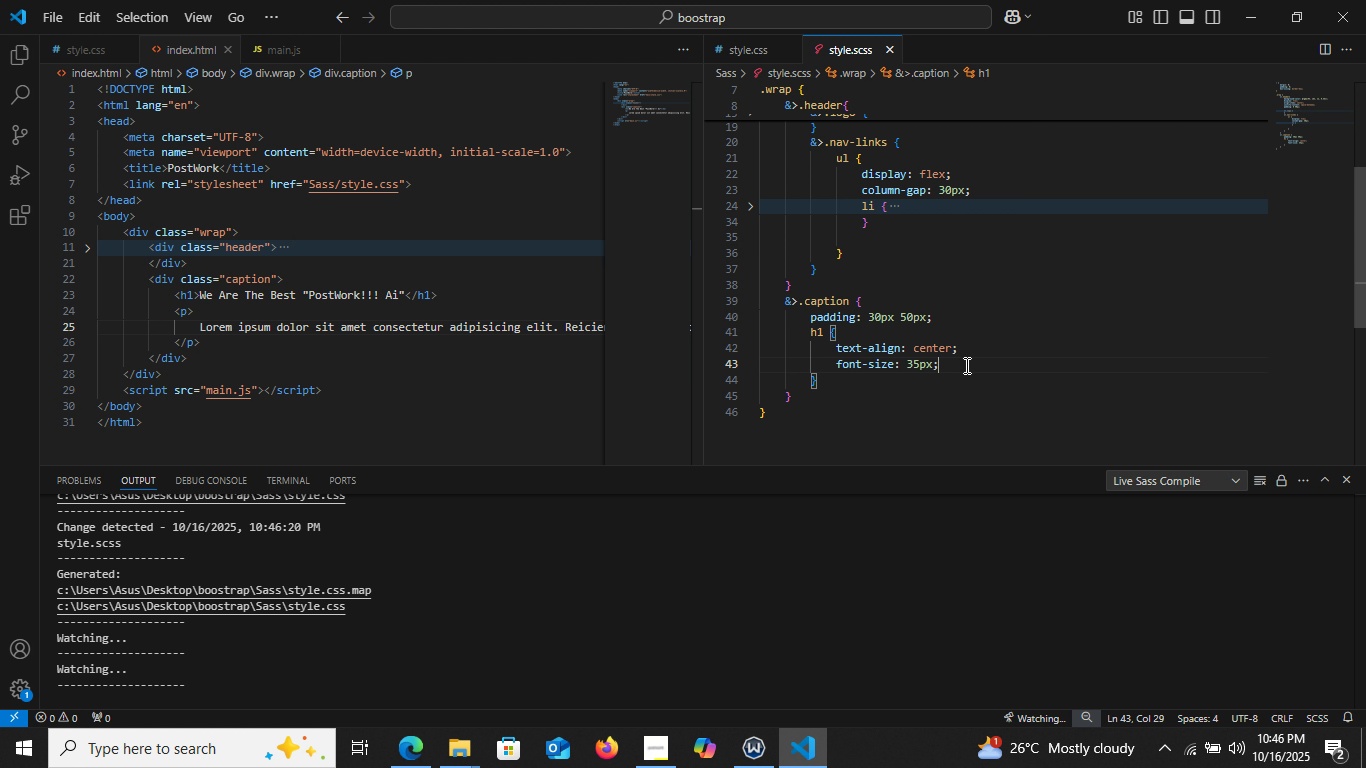 
left_click([962, 367])
 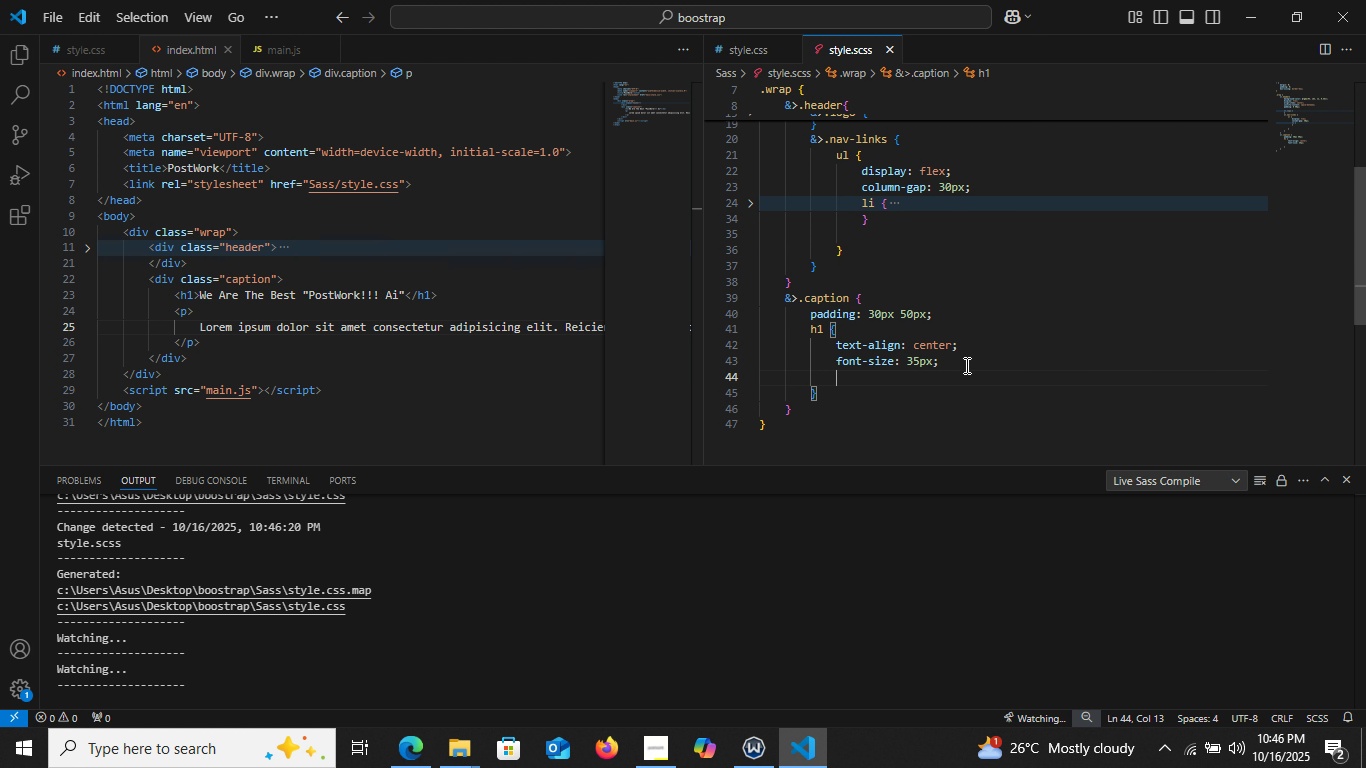 
key(Enter)
 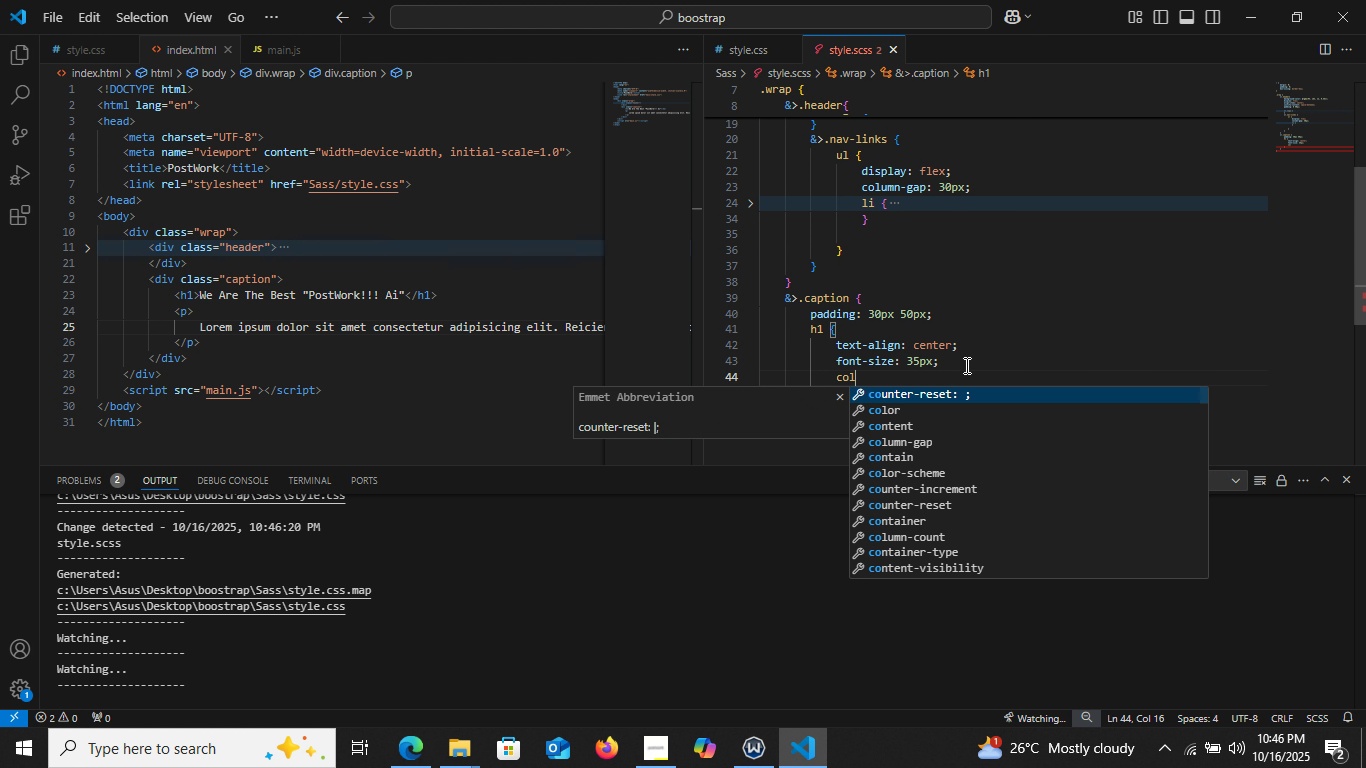 
type(colo)
 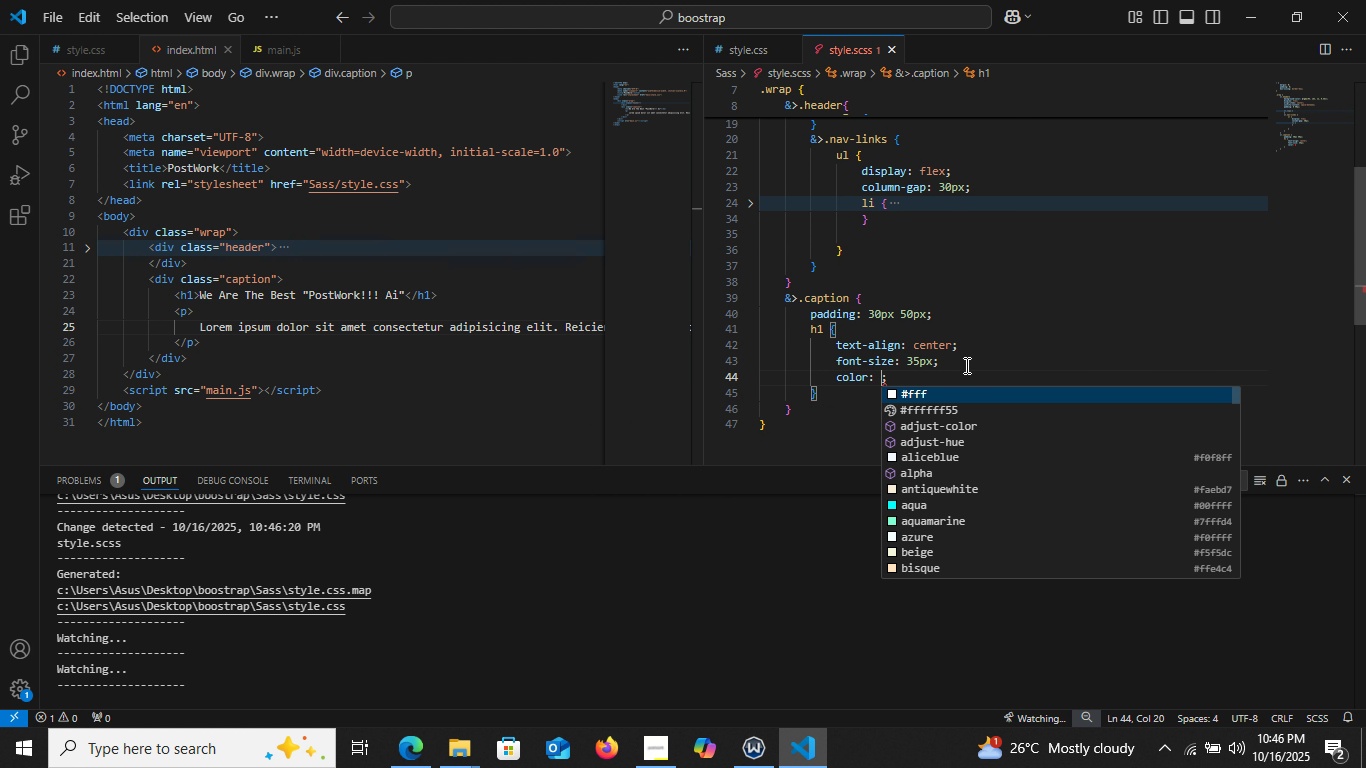 
key(Enter)
 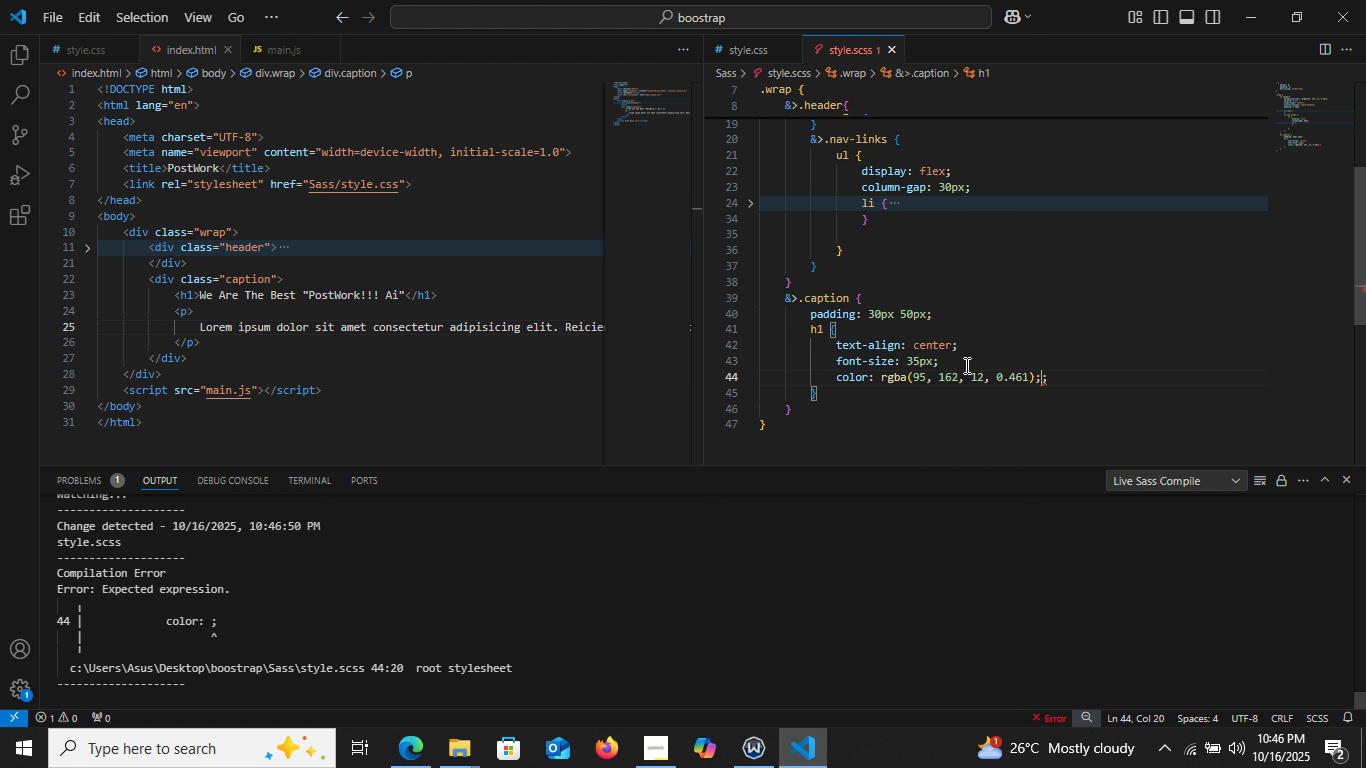 
key(Control+V)
 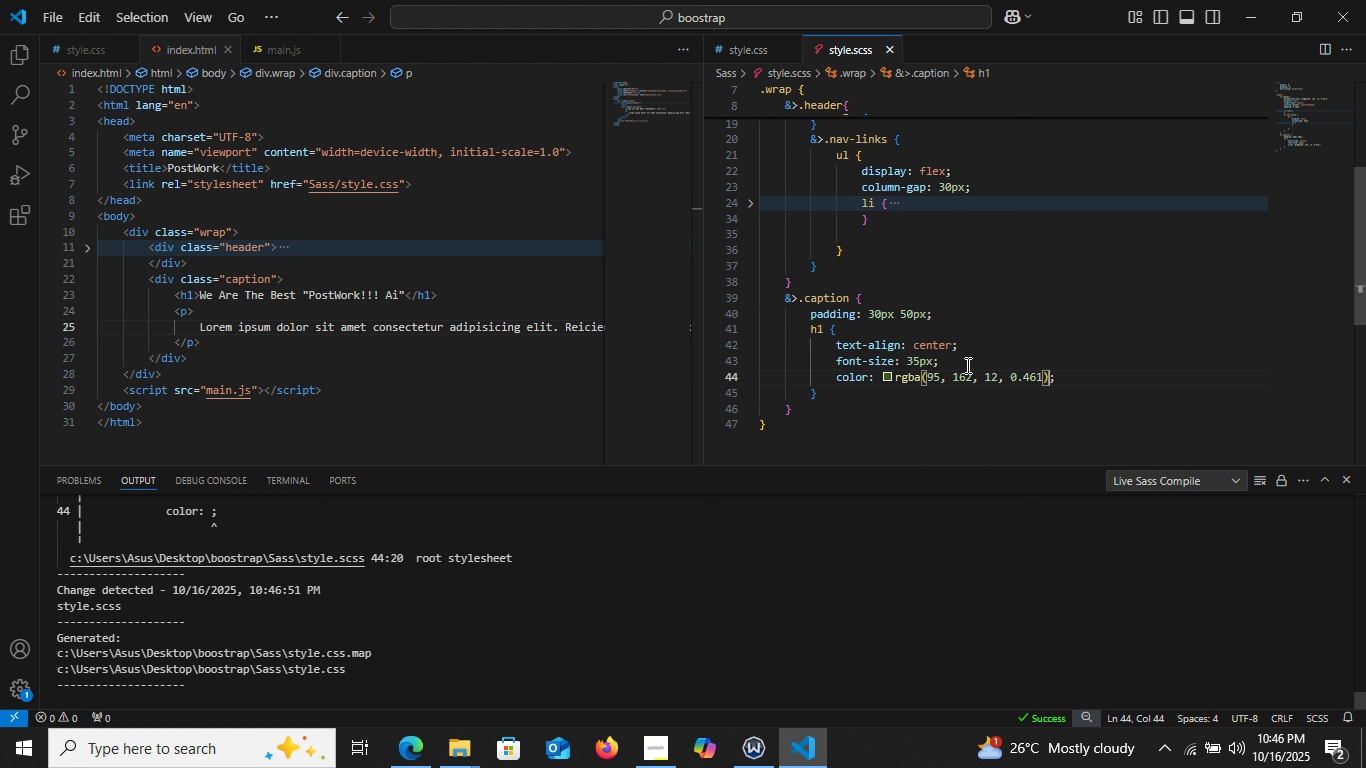 
key(Backspace)
 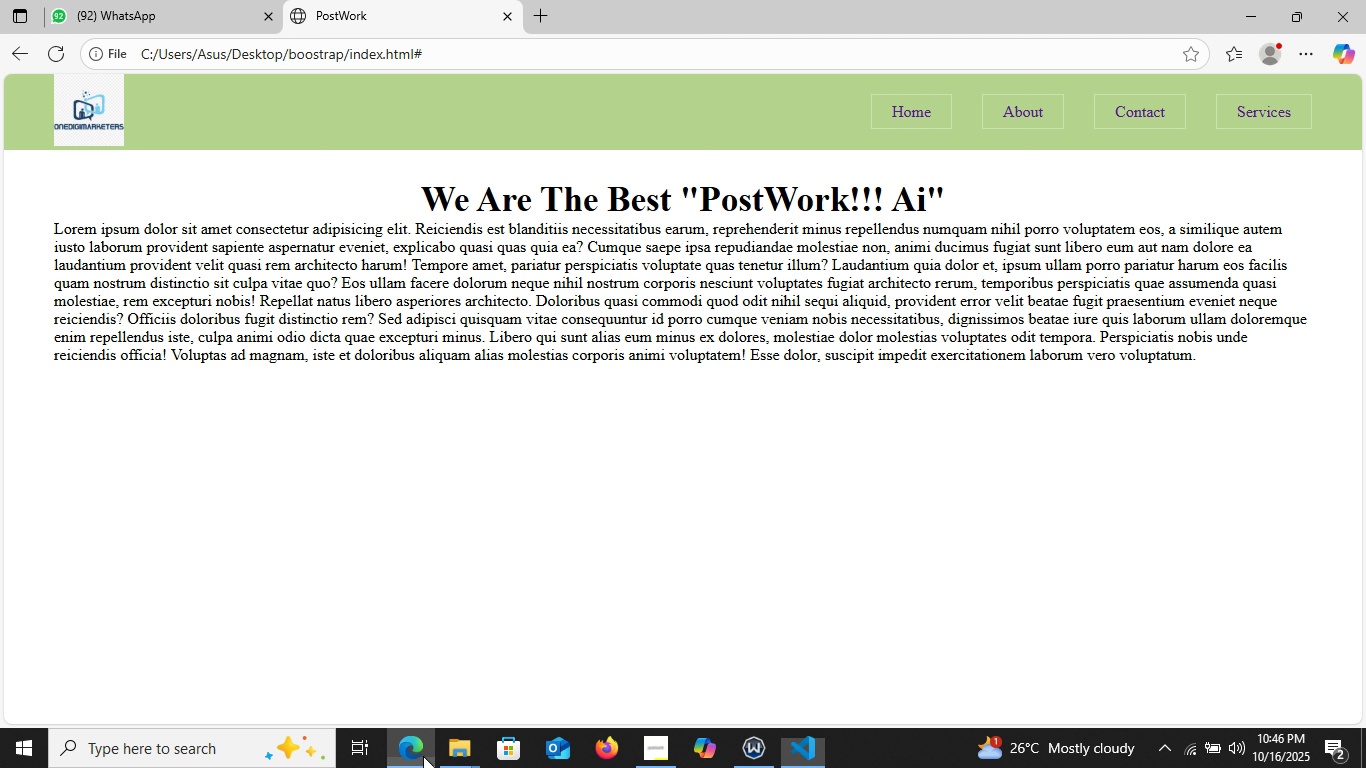 
left_click([424, 757])
 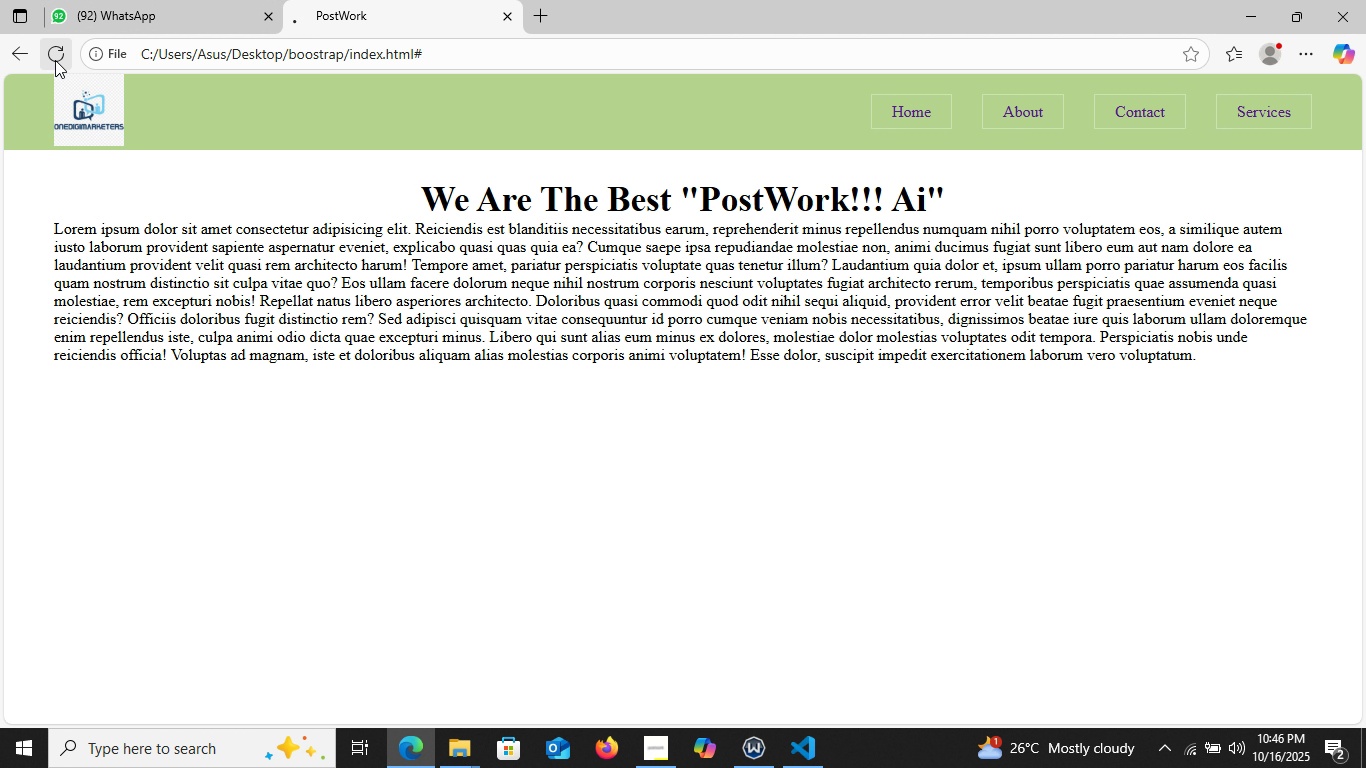 
left_click([55, 60])
 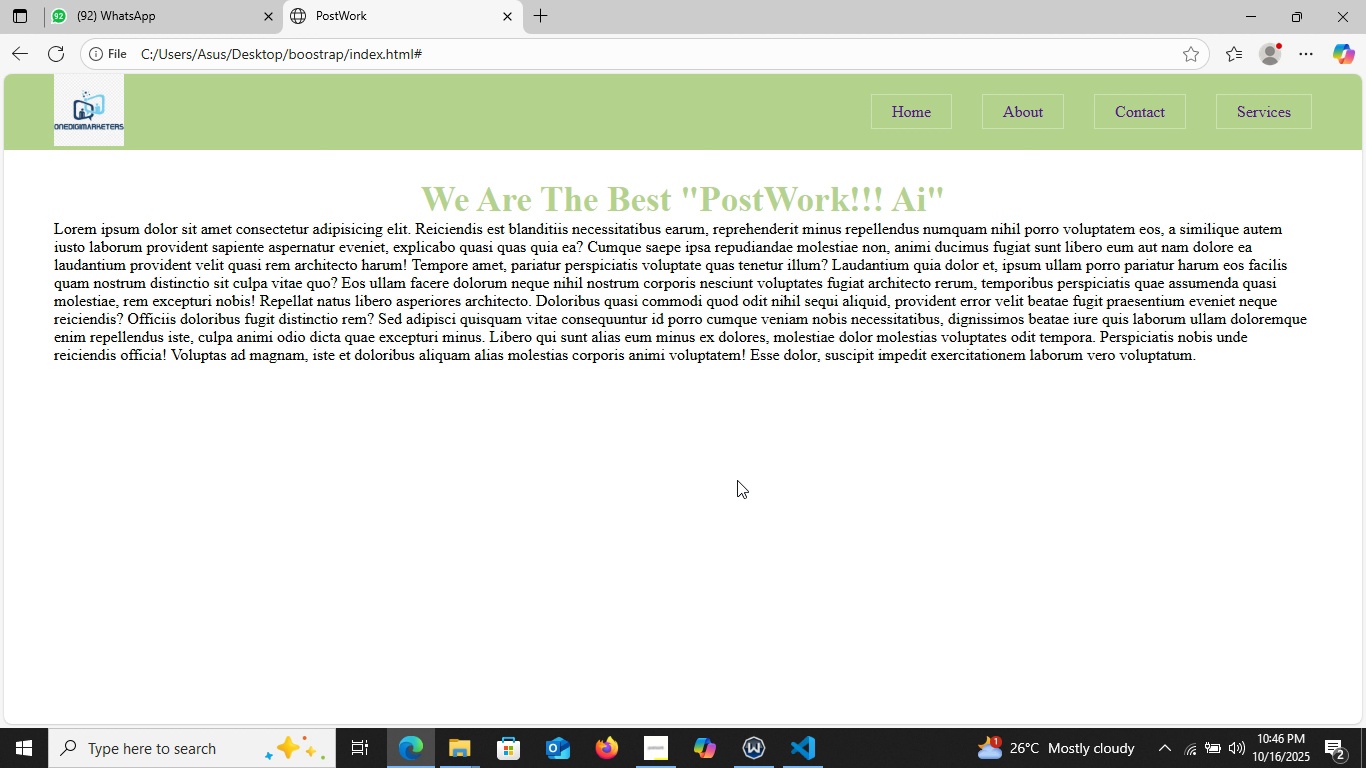 
scroll: coordinate [737, 479], scroll_direction: up, amount: 2.0
 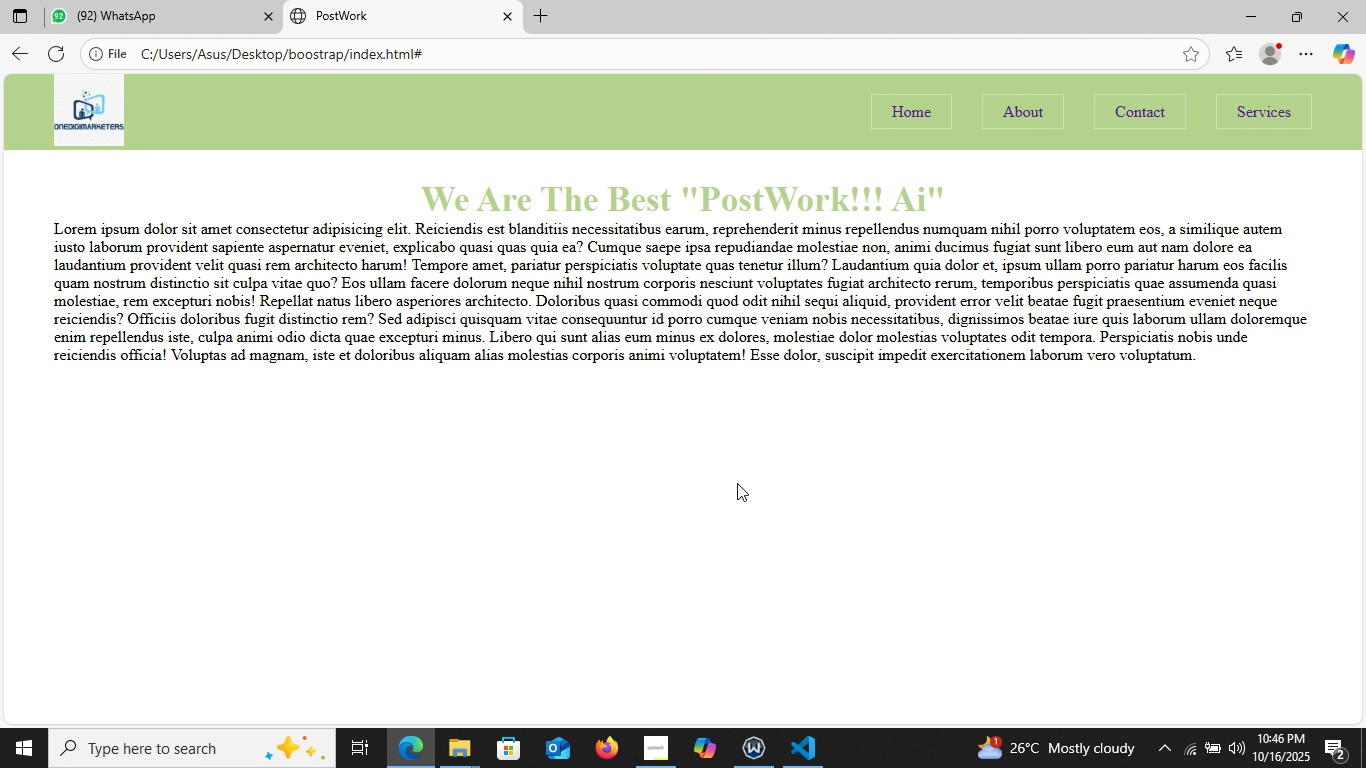 
scroll: coordinate [737, 482], scroll_direction: down, amount: 3.0
 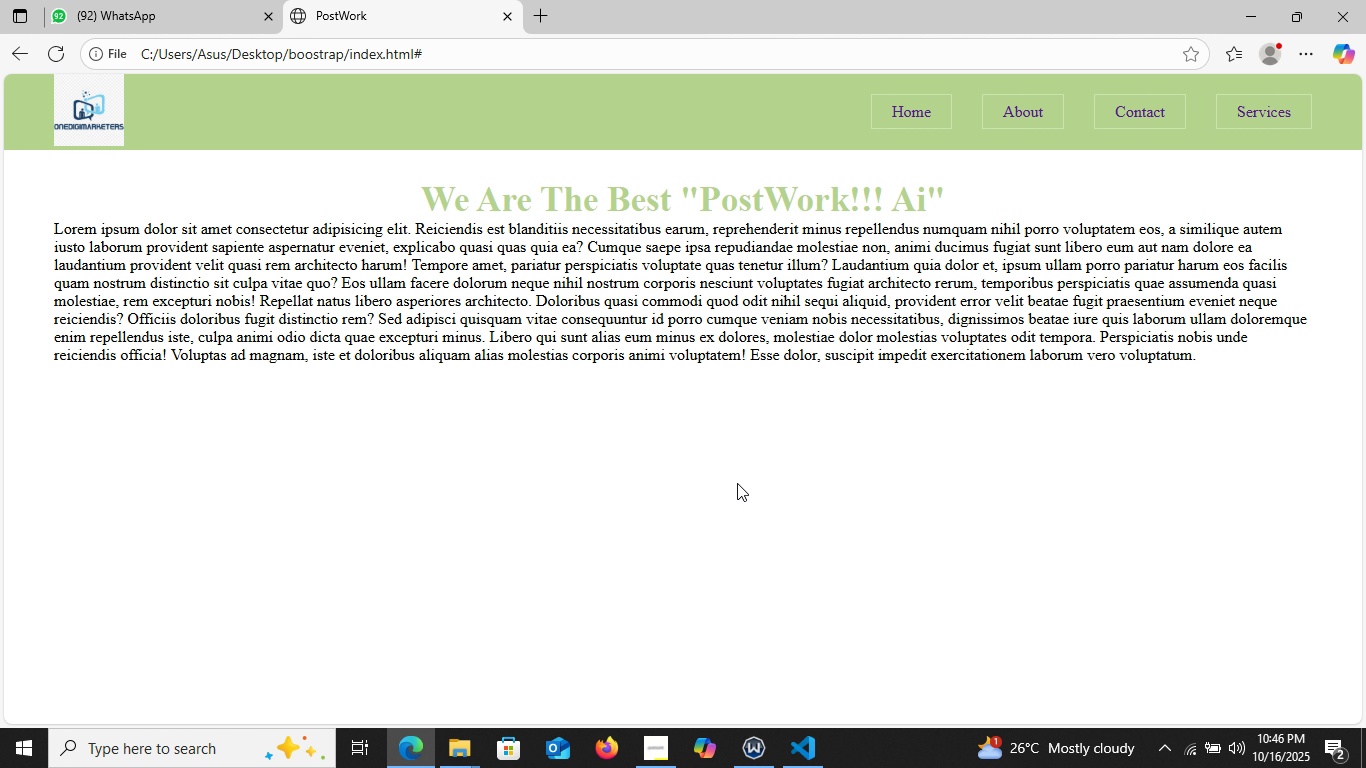 
scroll: coordinate [737, 483], scroll_direction: up, amount: 4.0
 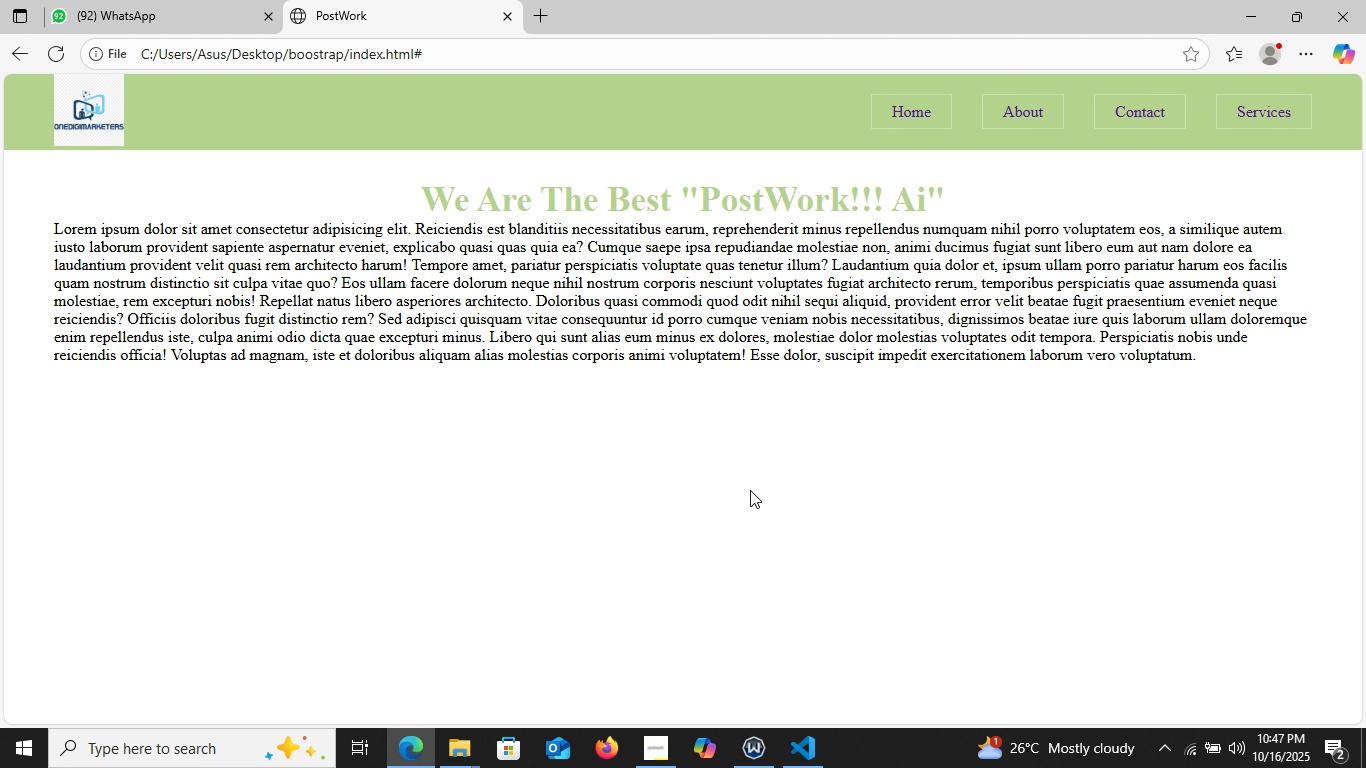 
scroll: coordinate [884, 454], scroll_direction: down, amount: 10.0
 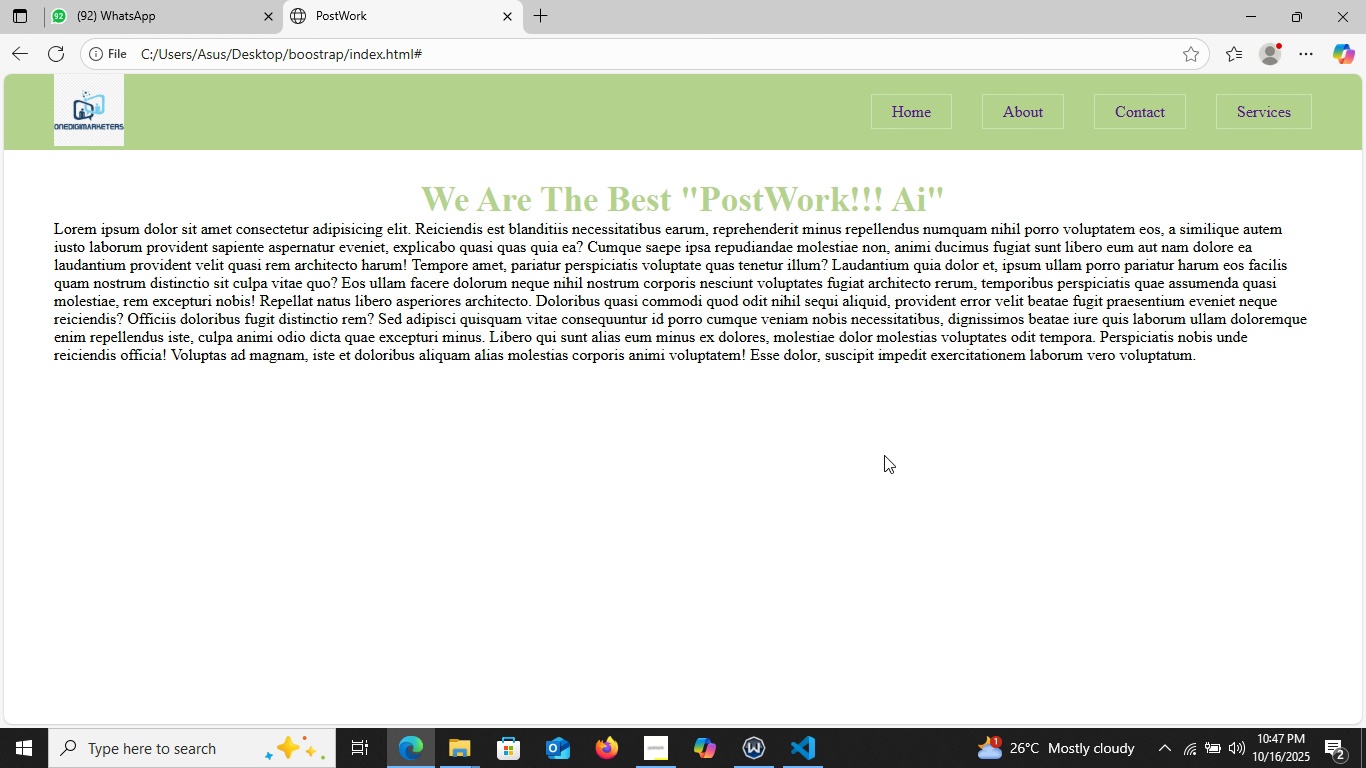 
scroll: coordinate [884, 455], scroll_direction: up, amount: 1.0
 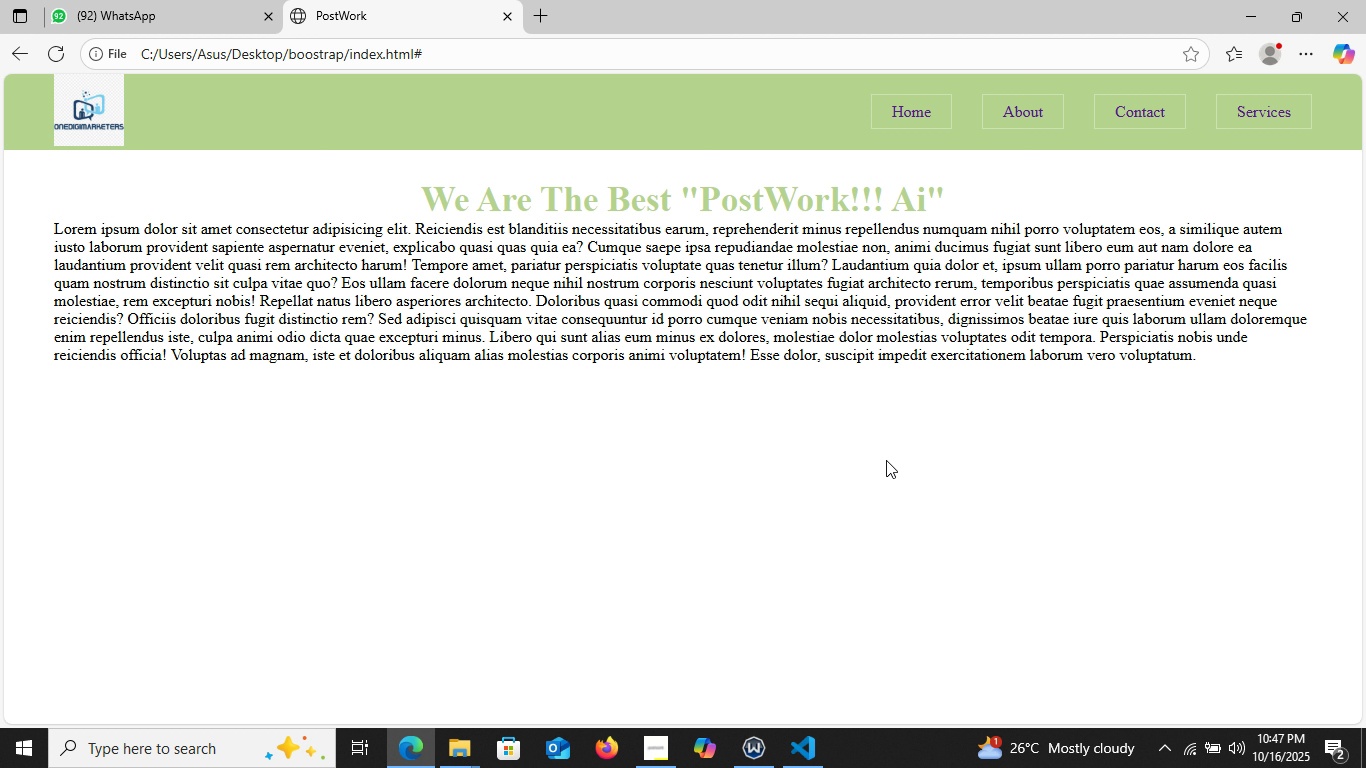 
scroll: coordinate [886, 463], scroll_direction: down, amount: 8.0
 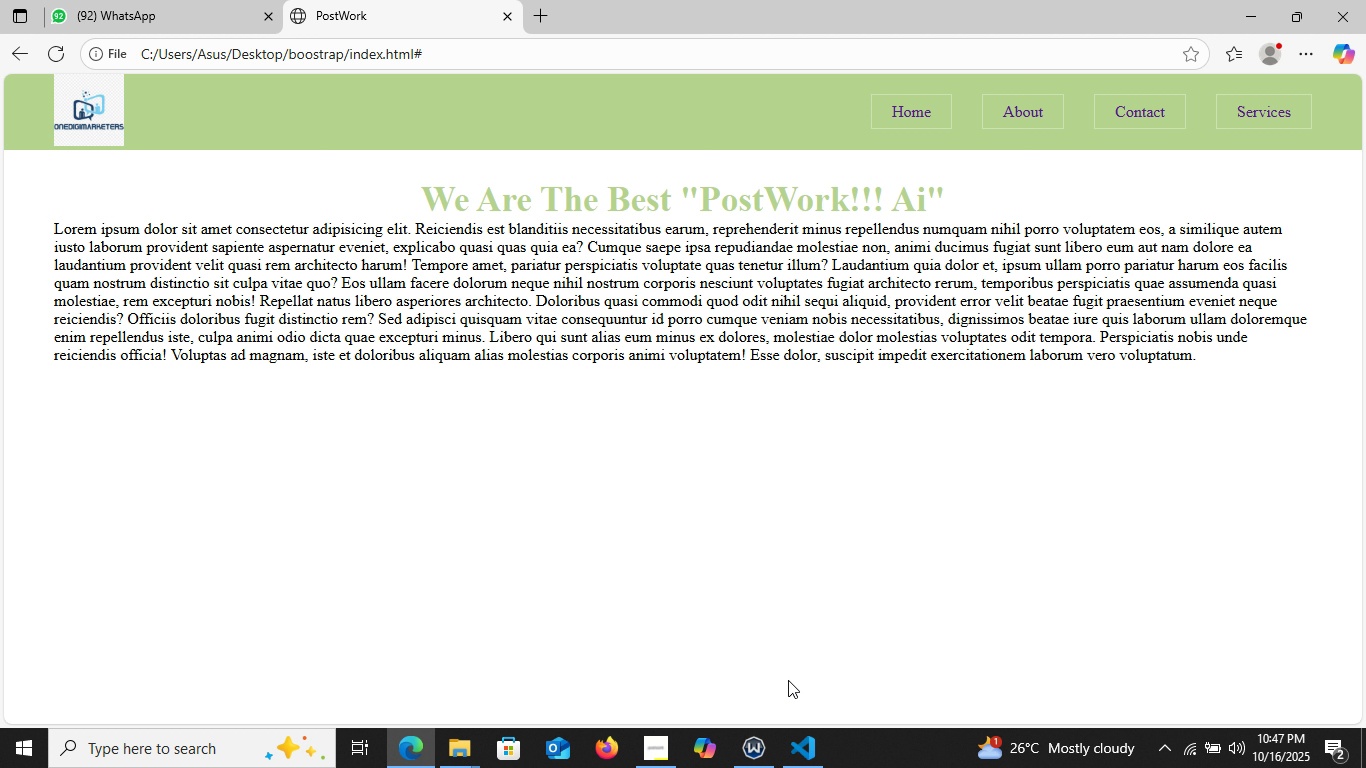 
wait(10.57)
 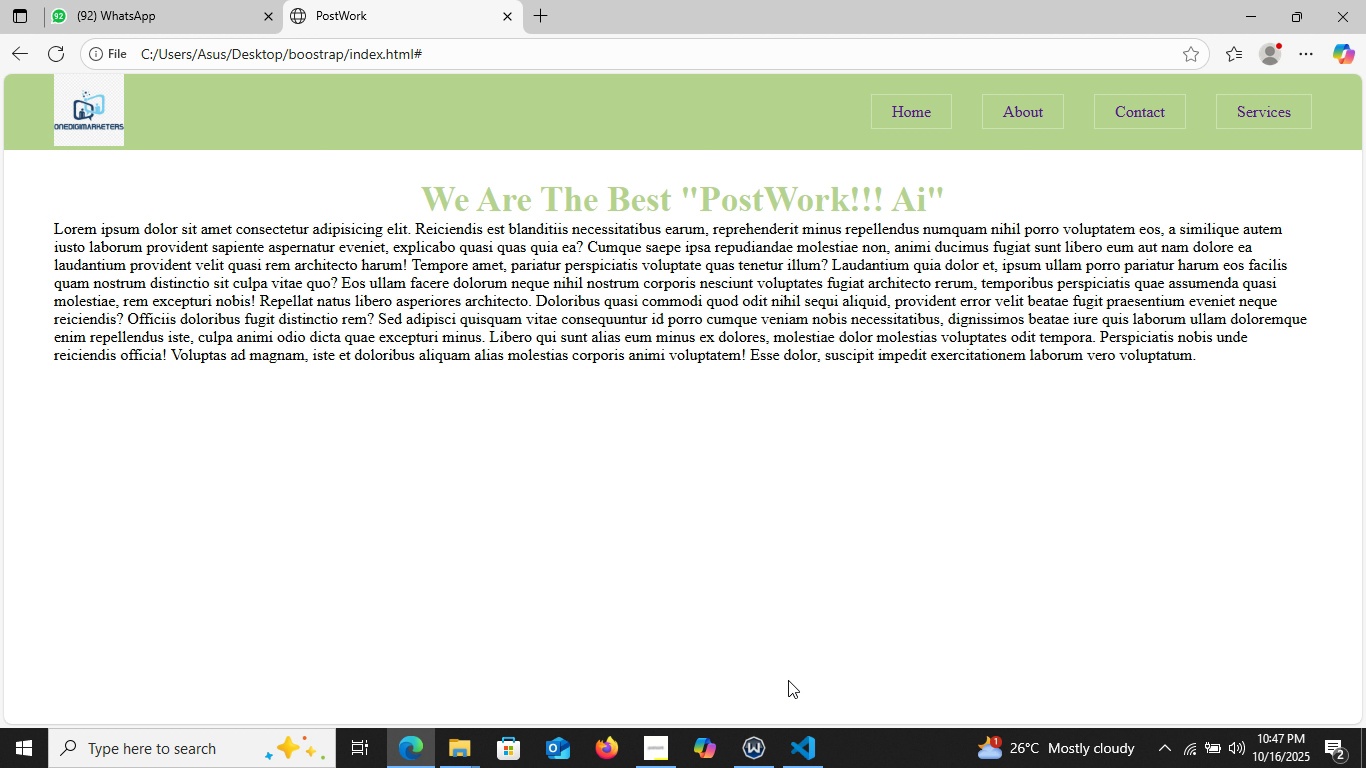 
left_click([804, 747])
 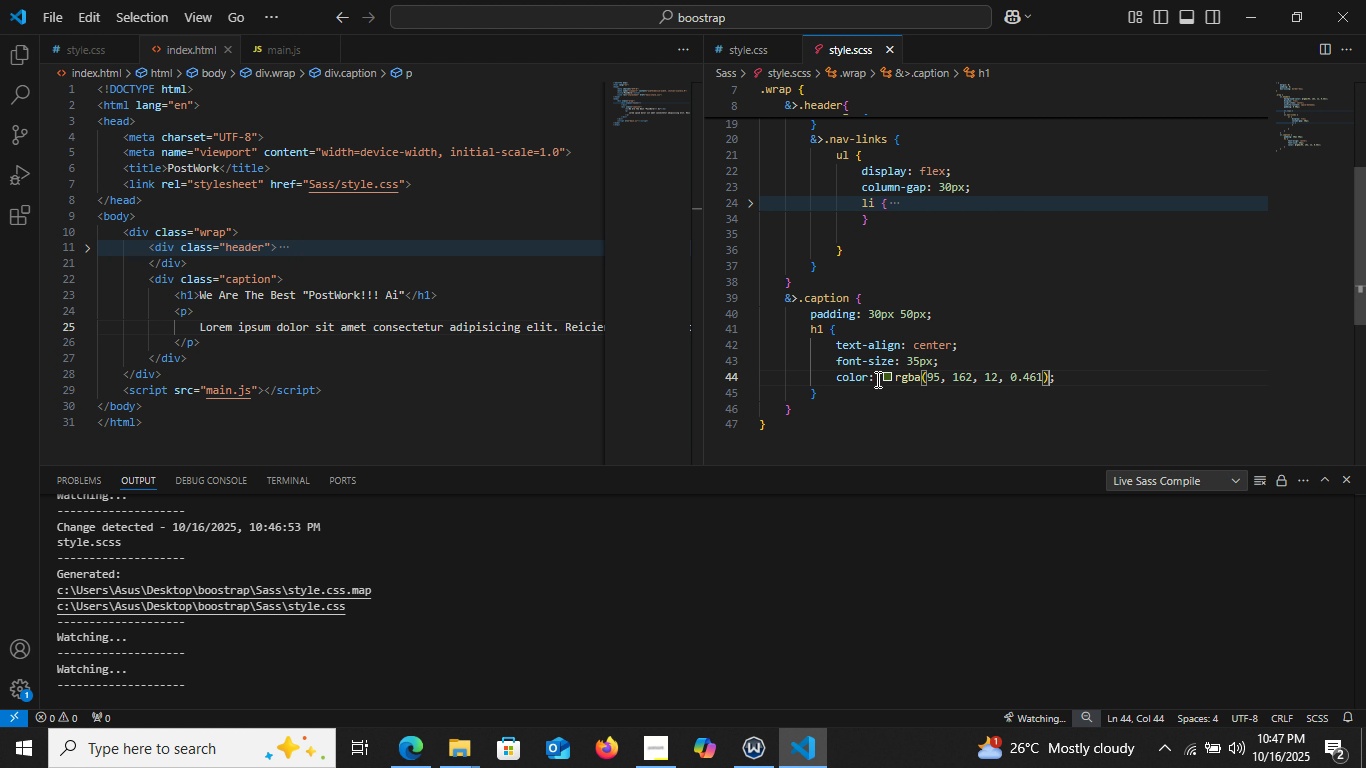 
mouse_move([908, 354])
 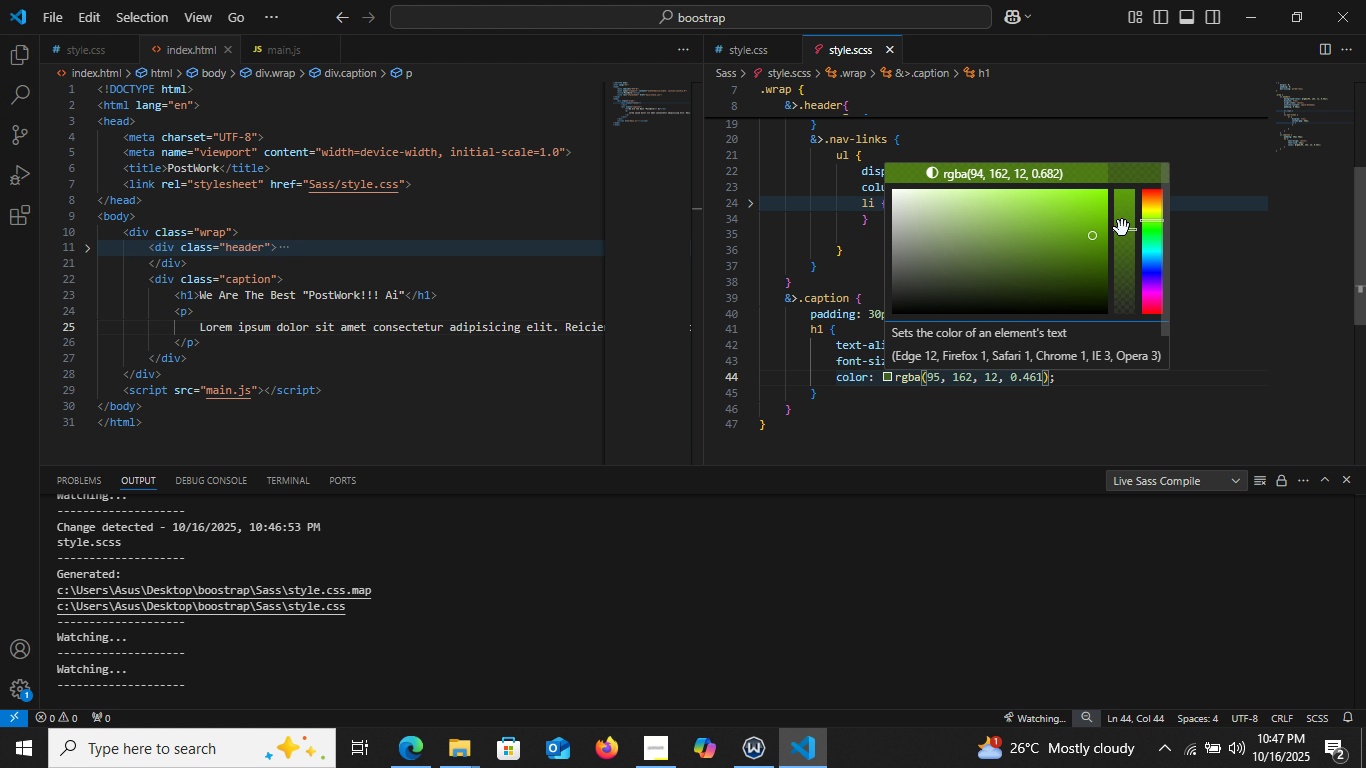 
left_click([1122, 228])
 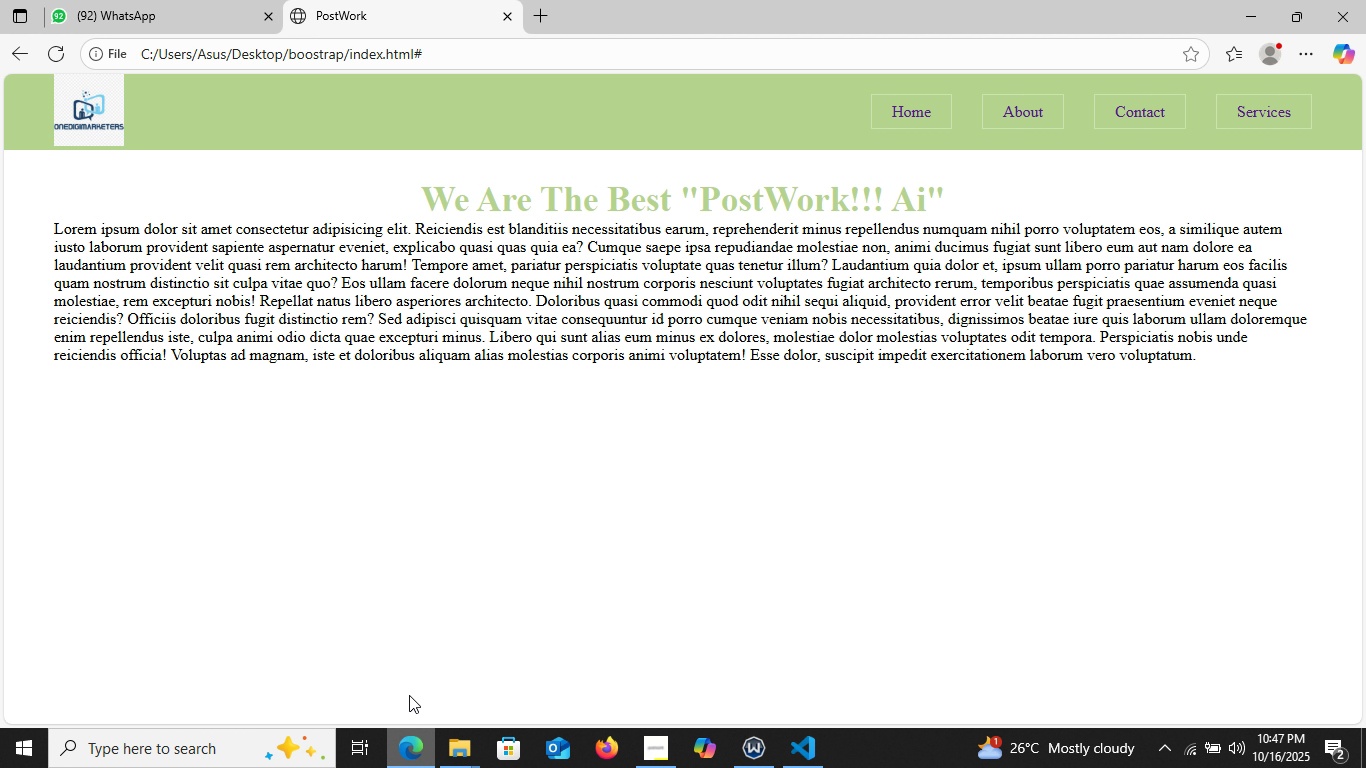 
left_click([425, 744])
 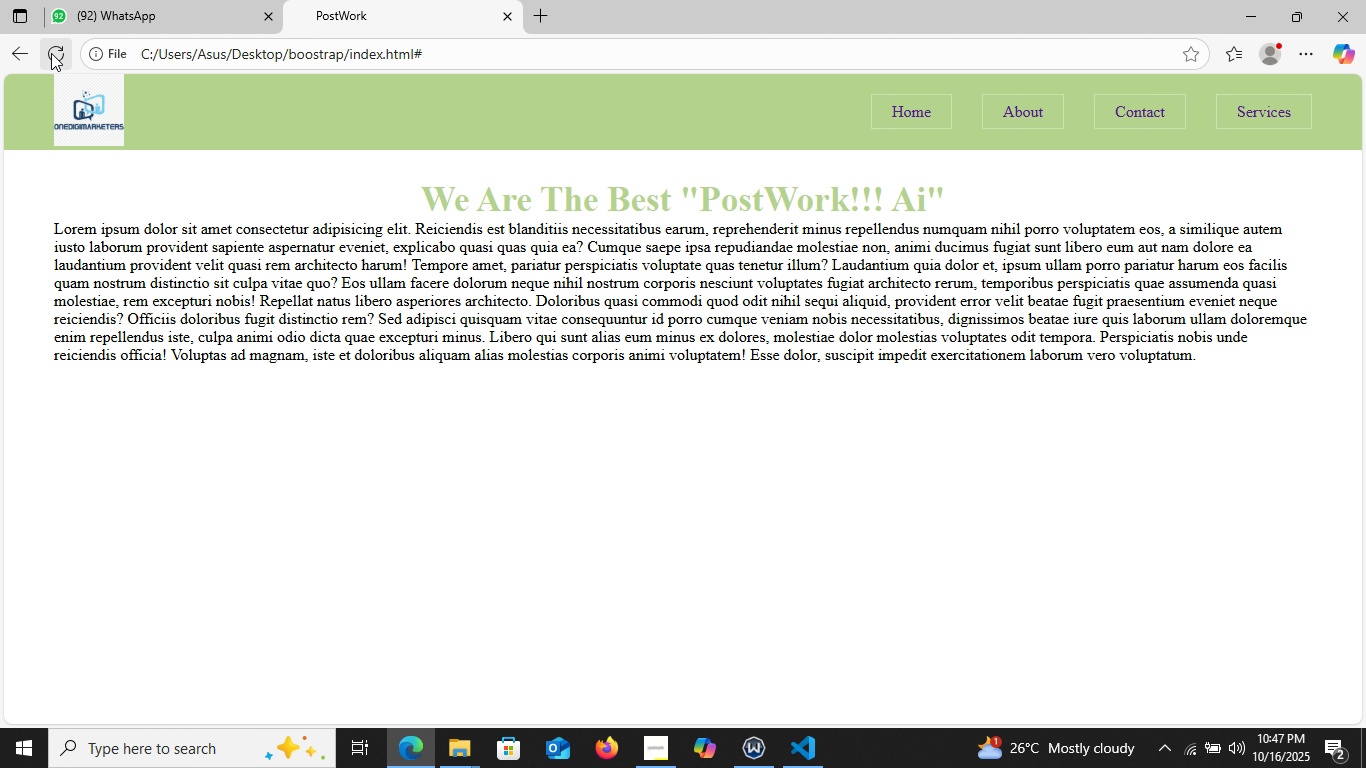 
left_click([51, 53])
 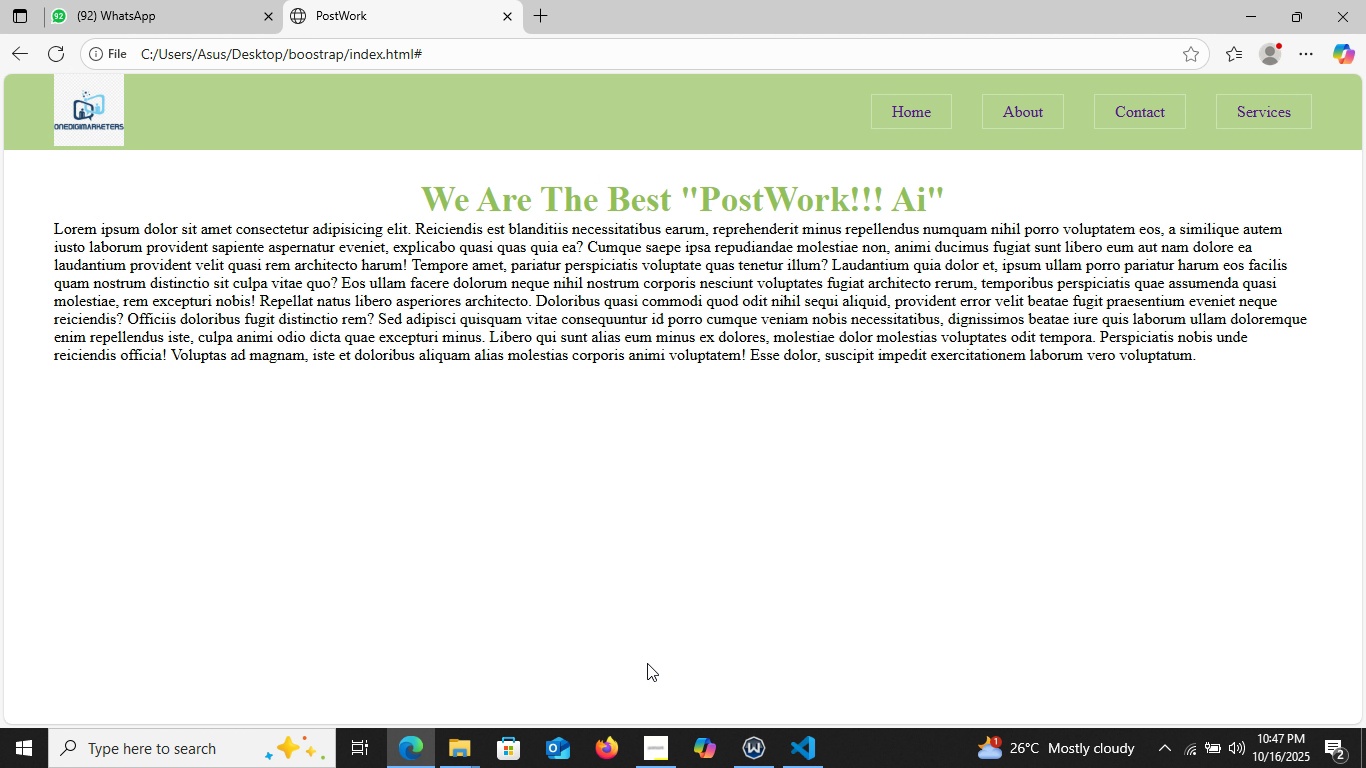 
wait(7.36)
 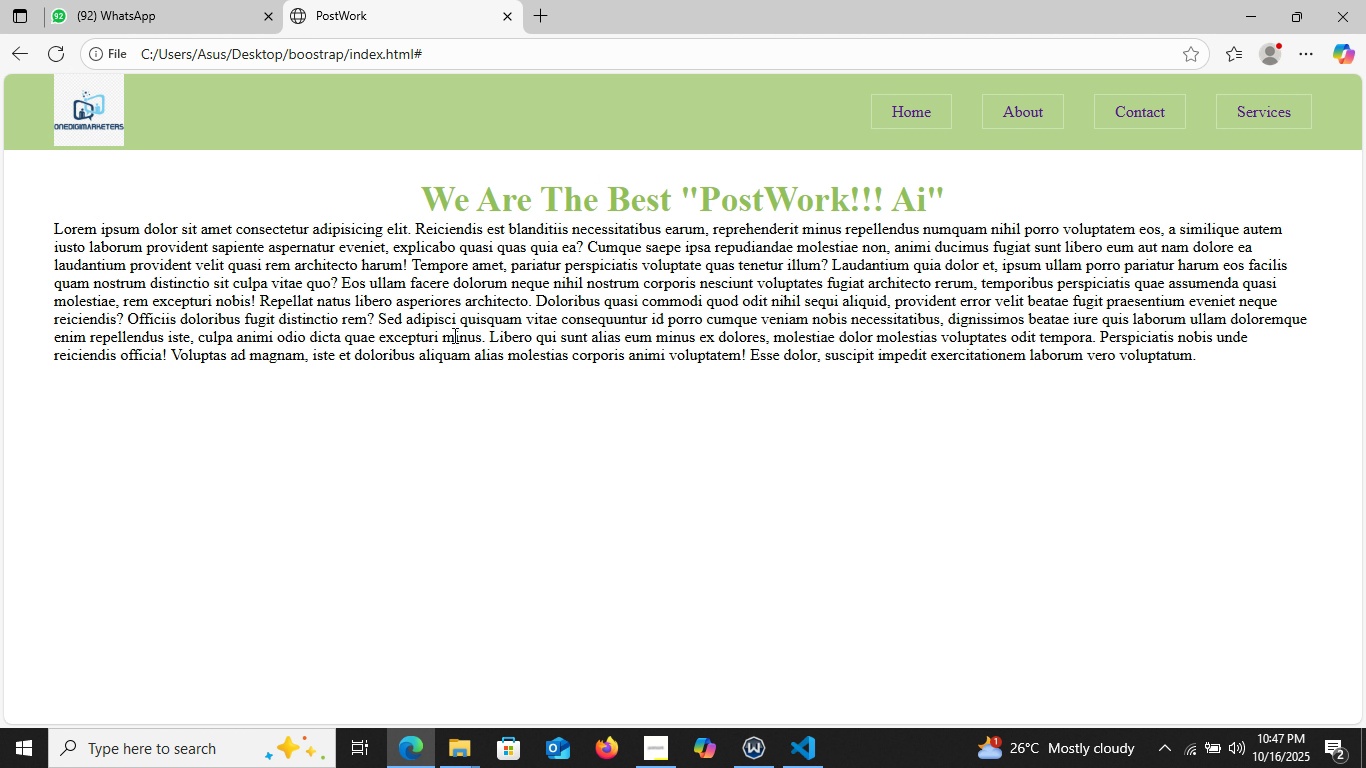 
left_click([793, 764])